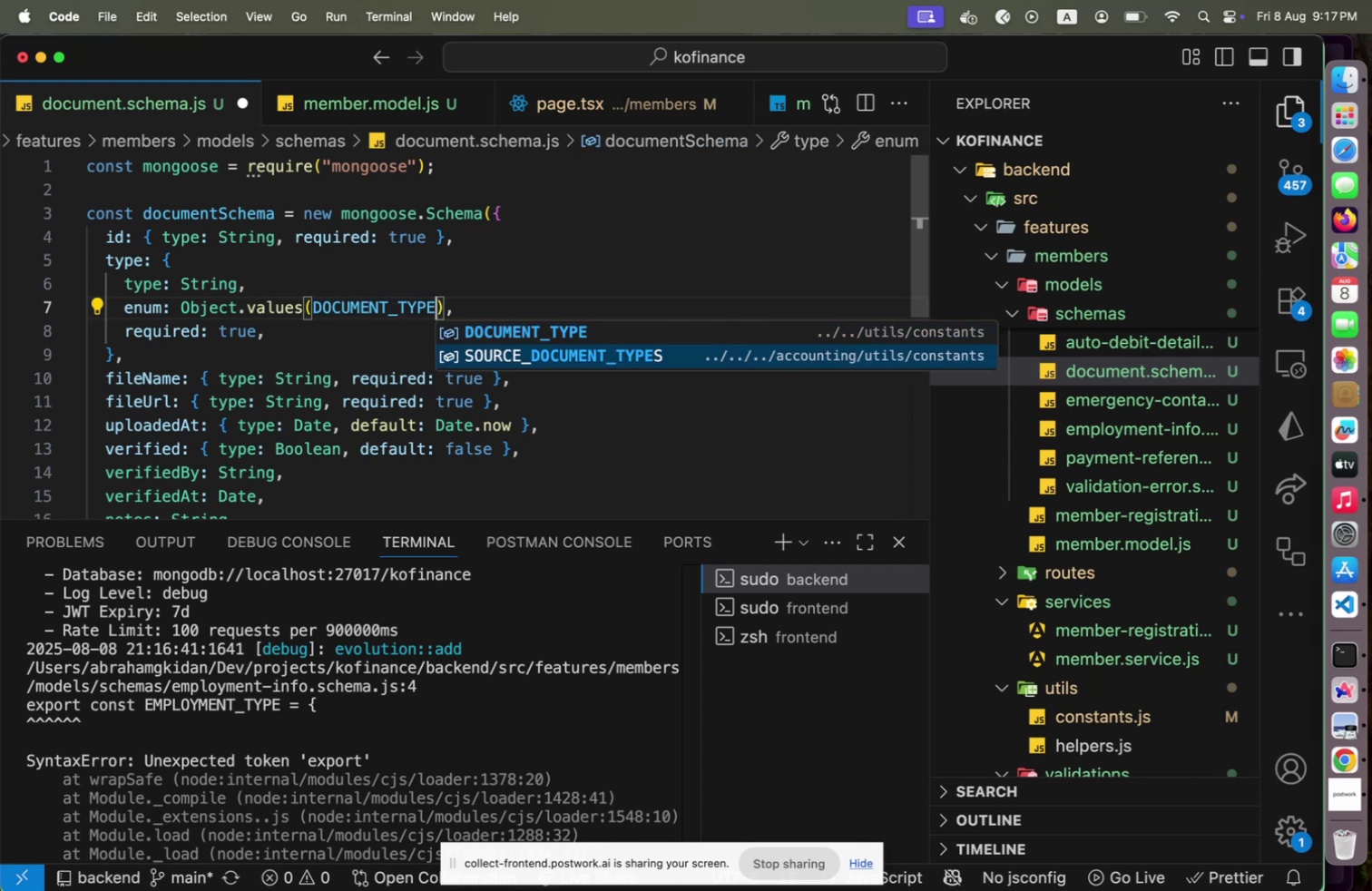 
key(ArrowUp)
 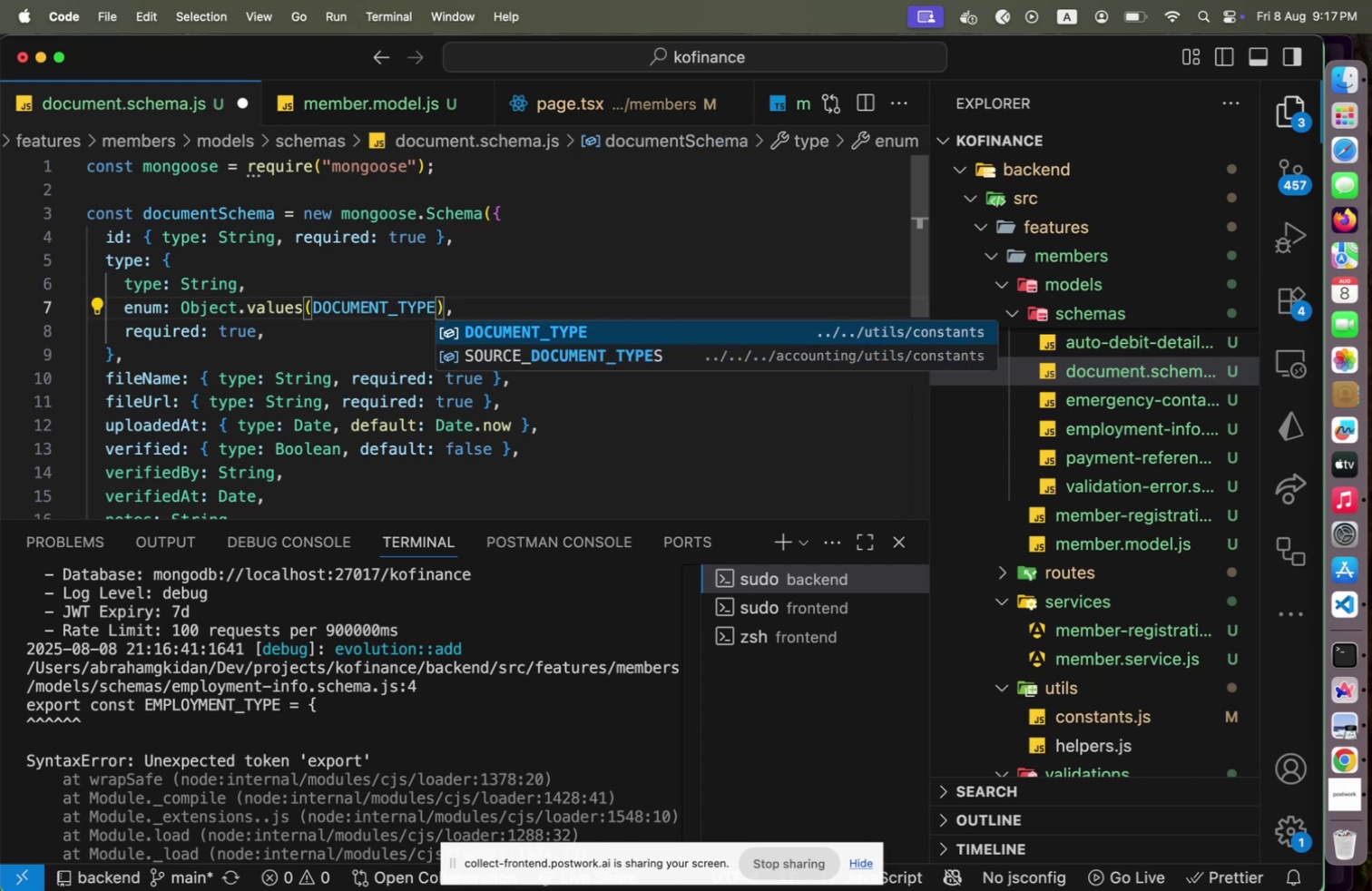 
key(Enter)
 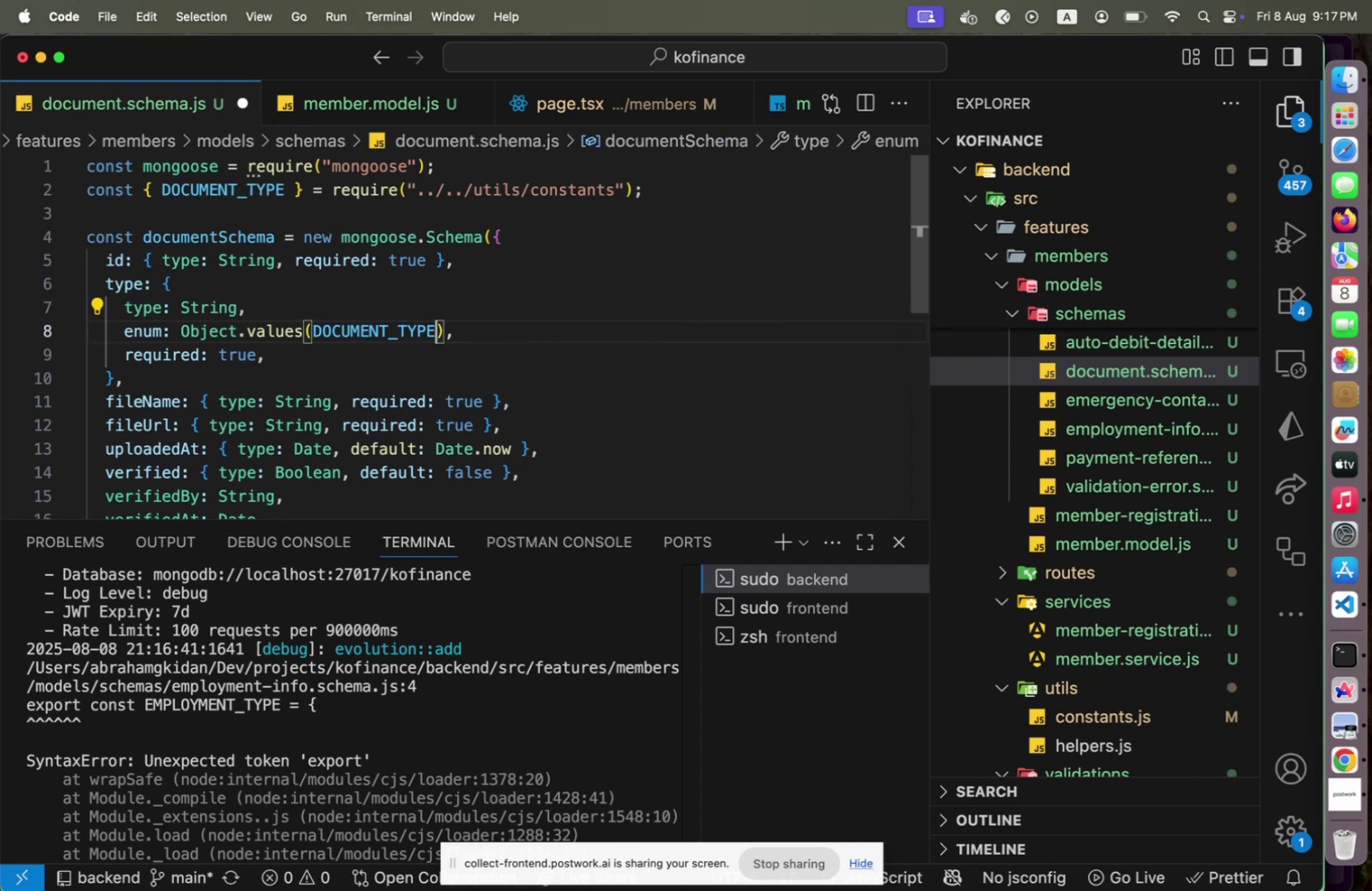 
key(ArrowUp)
 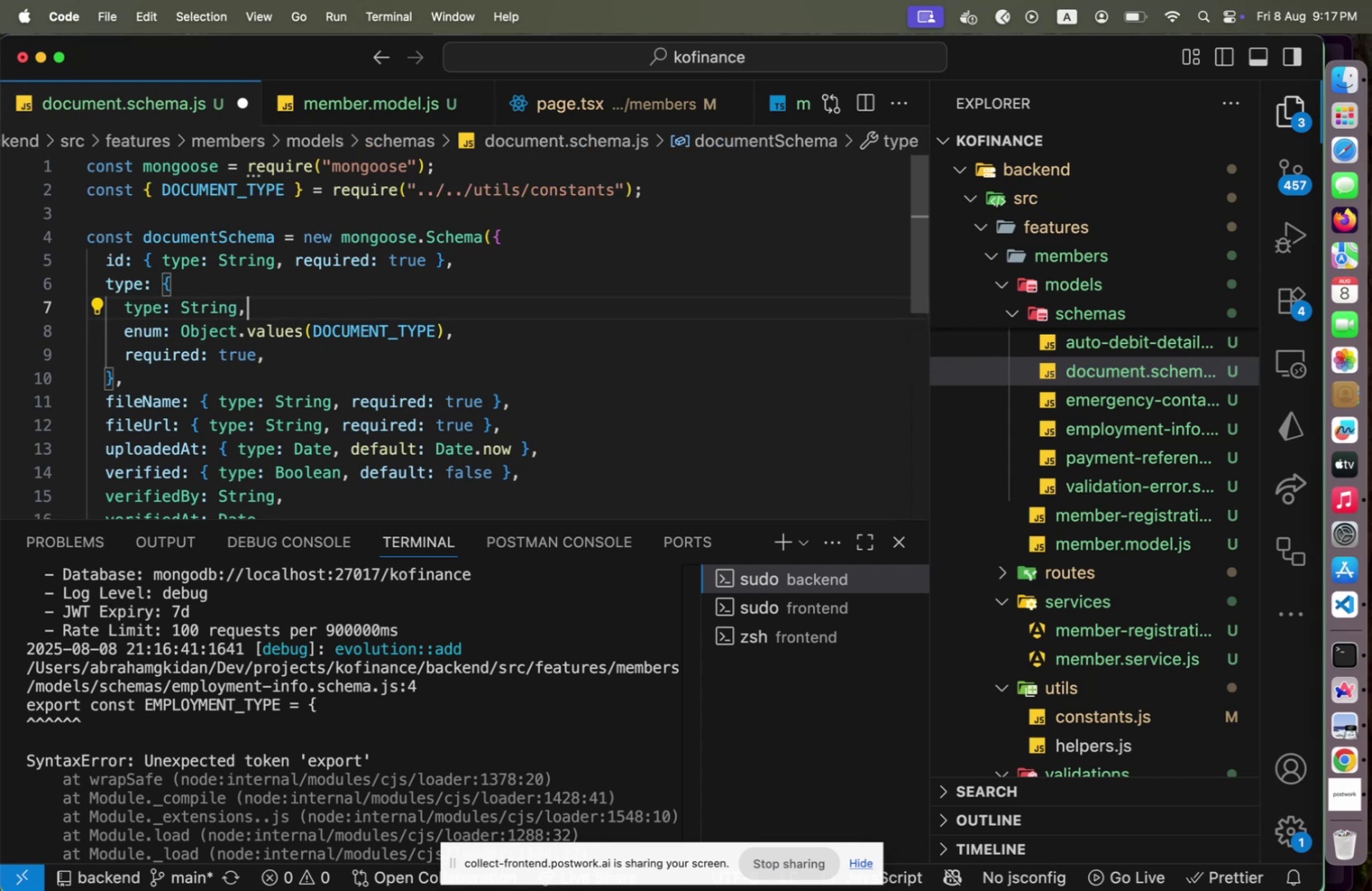 
key(ArrowUp)
 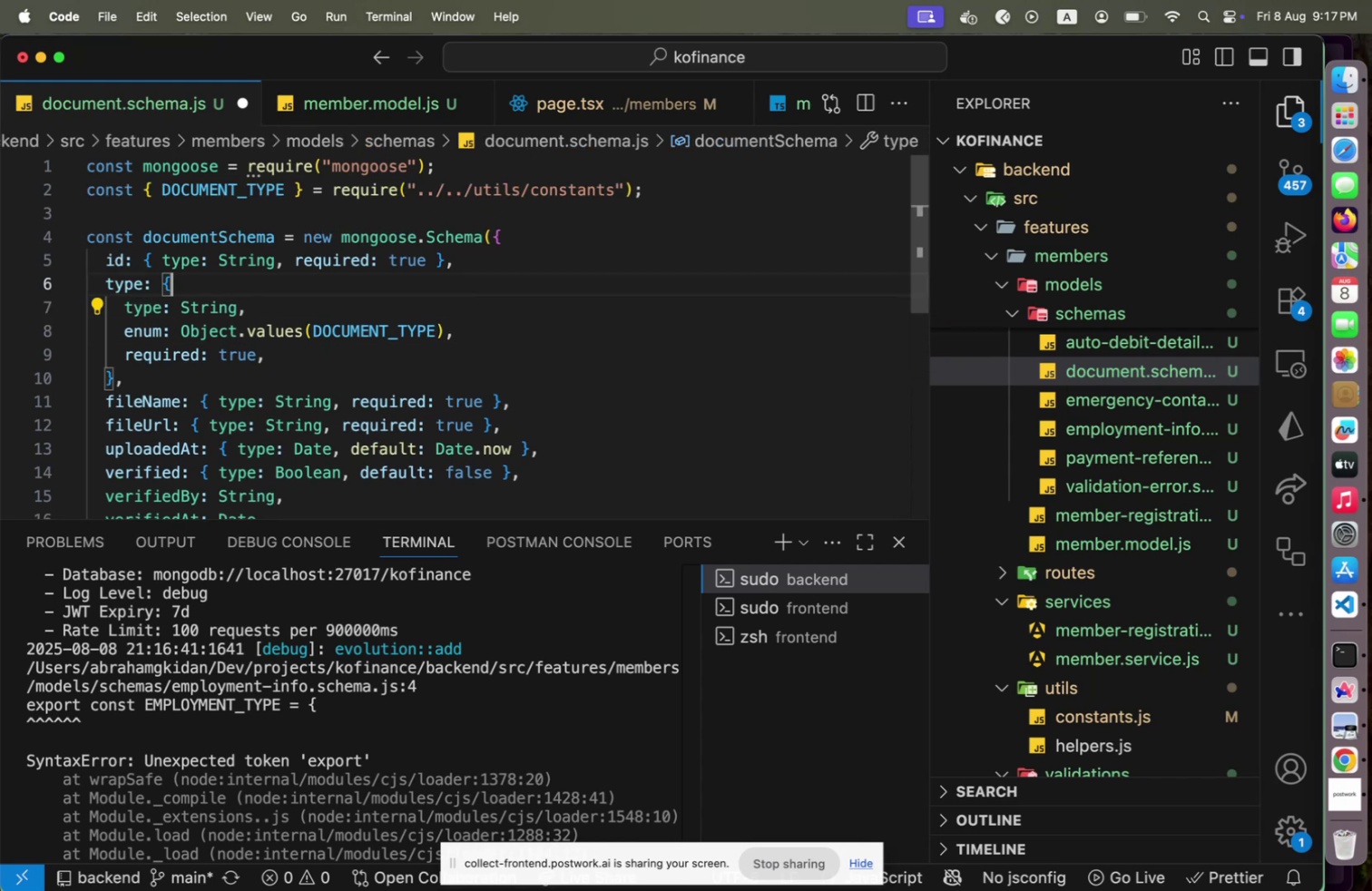 
key(Alt+Shift+F)
 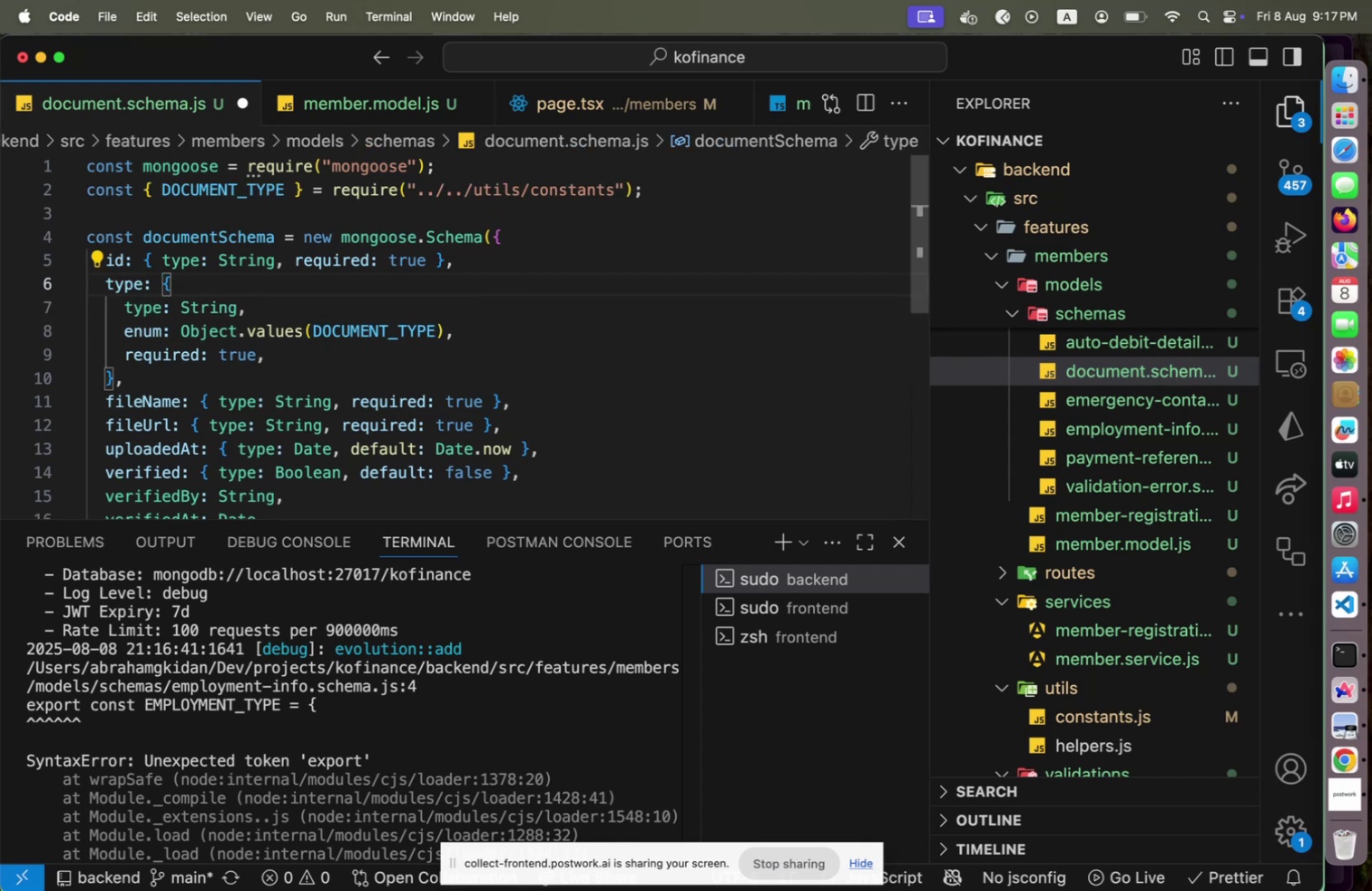 
key(Meta+CommandLeft)
 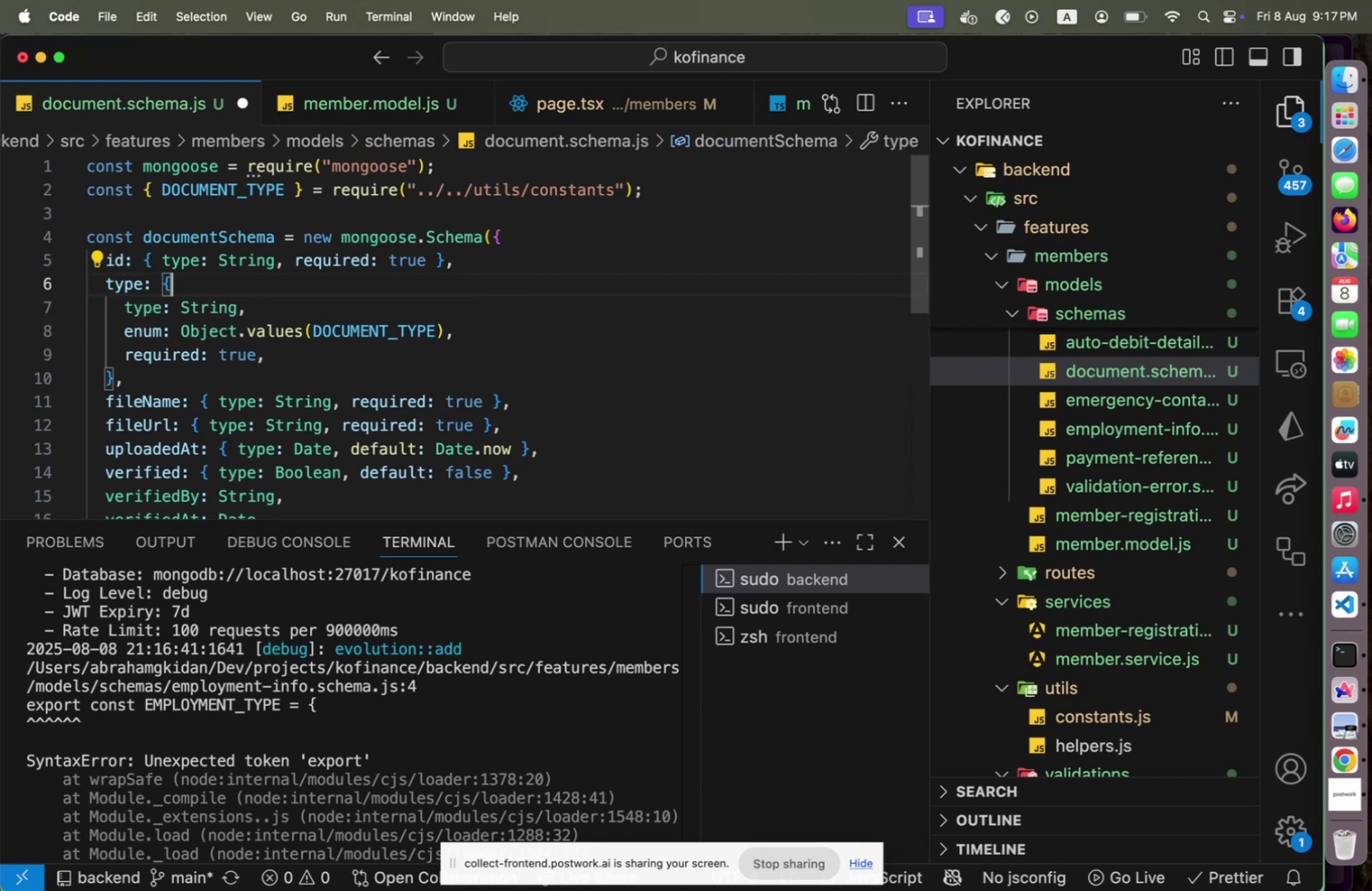 
key(Meta+S)
 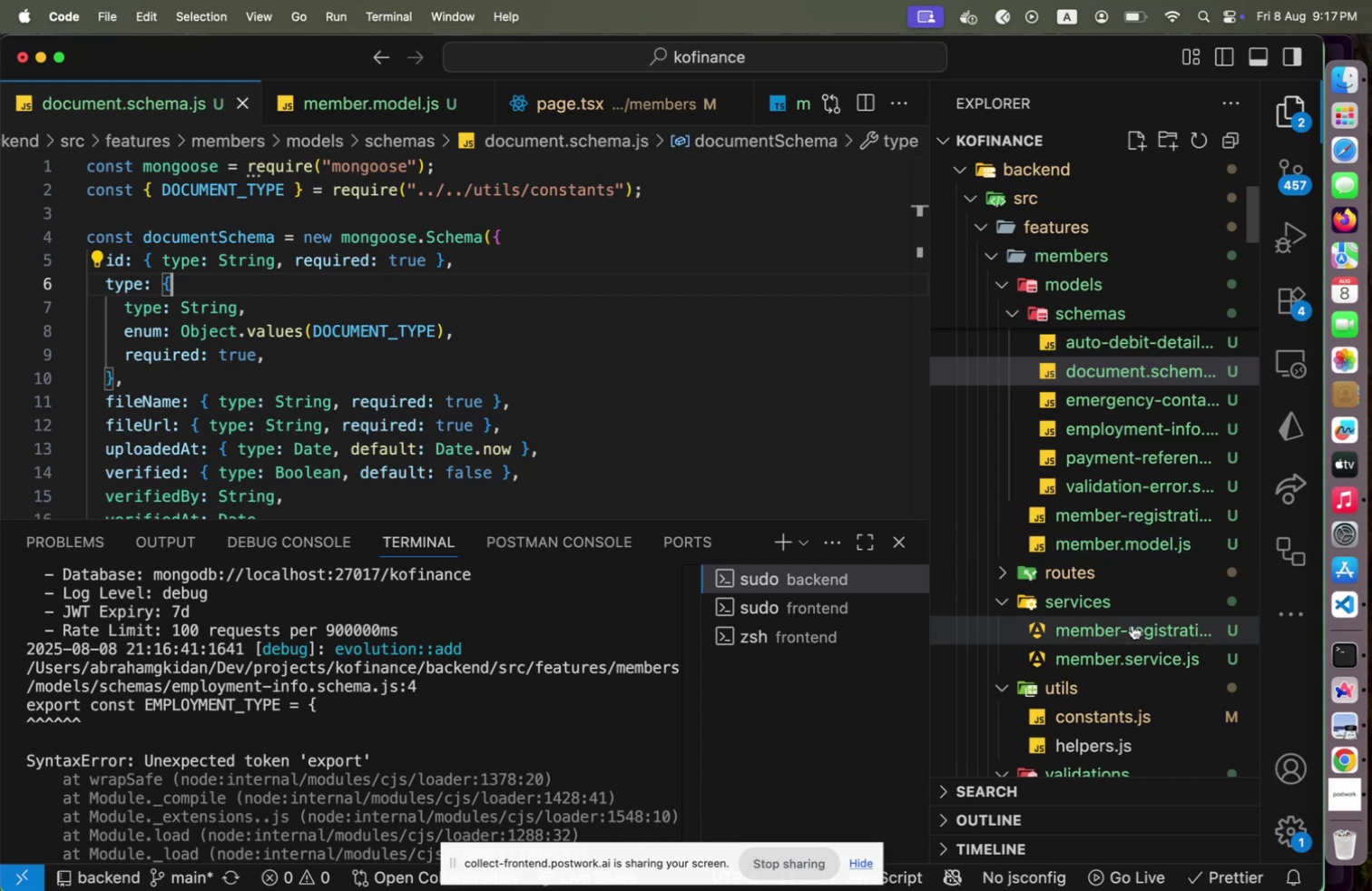 
wait(7.04)
 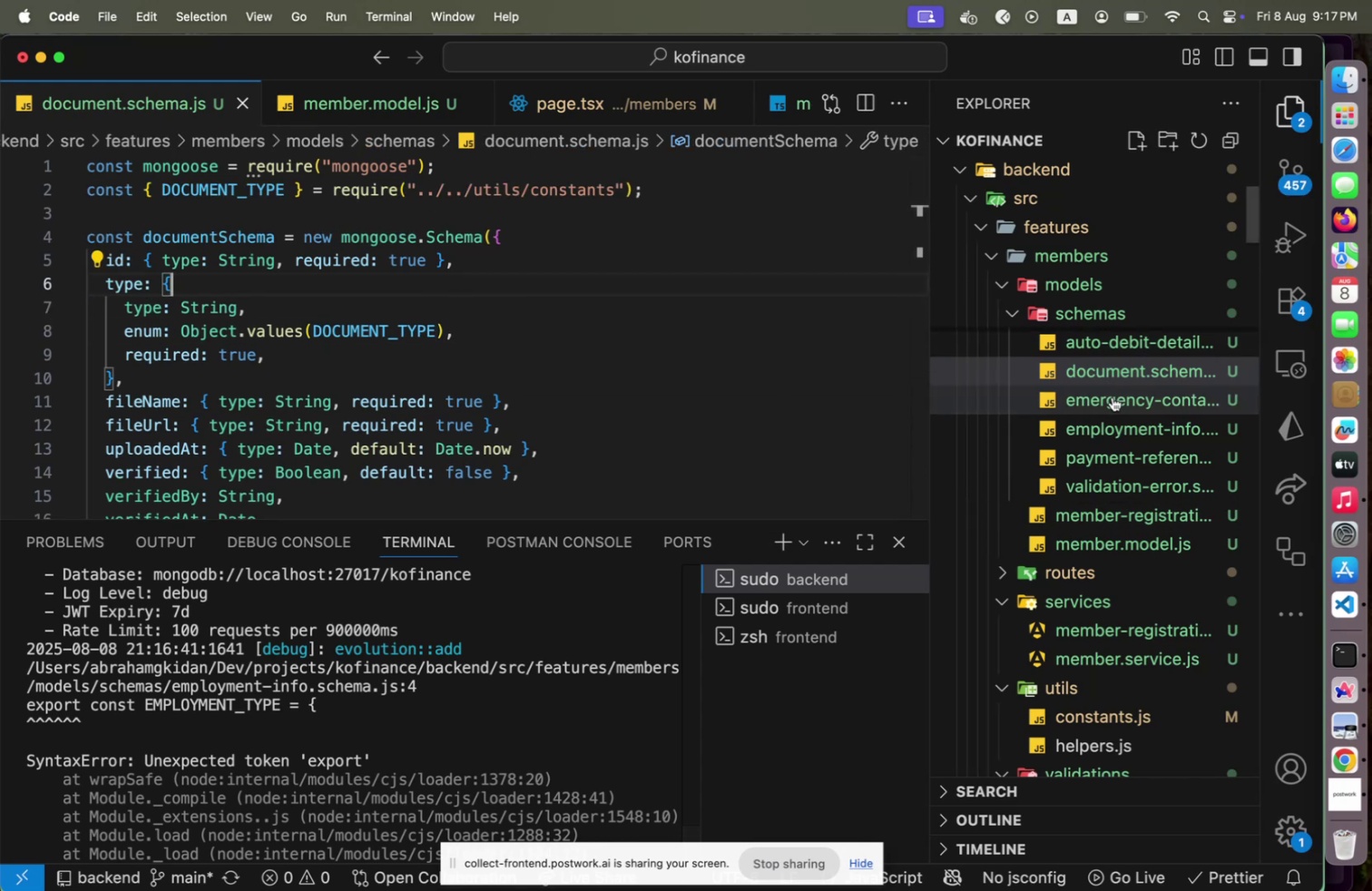 
left_click([1083, 711])
 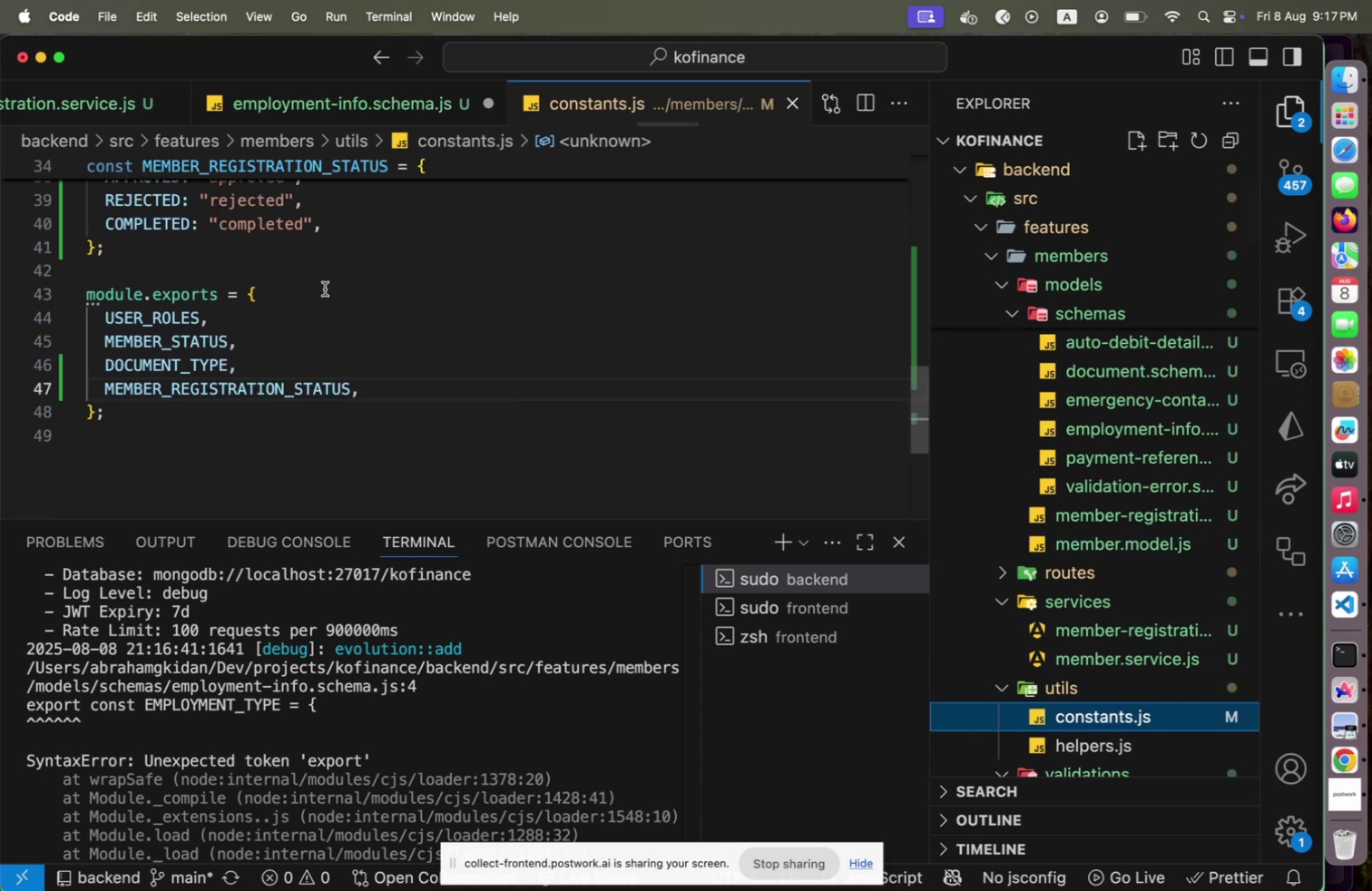 
scroll: coordinate [319, 289], scroll_direction: up, amount: 10.0
 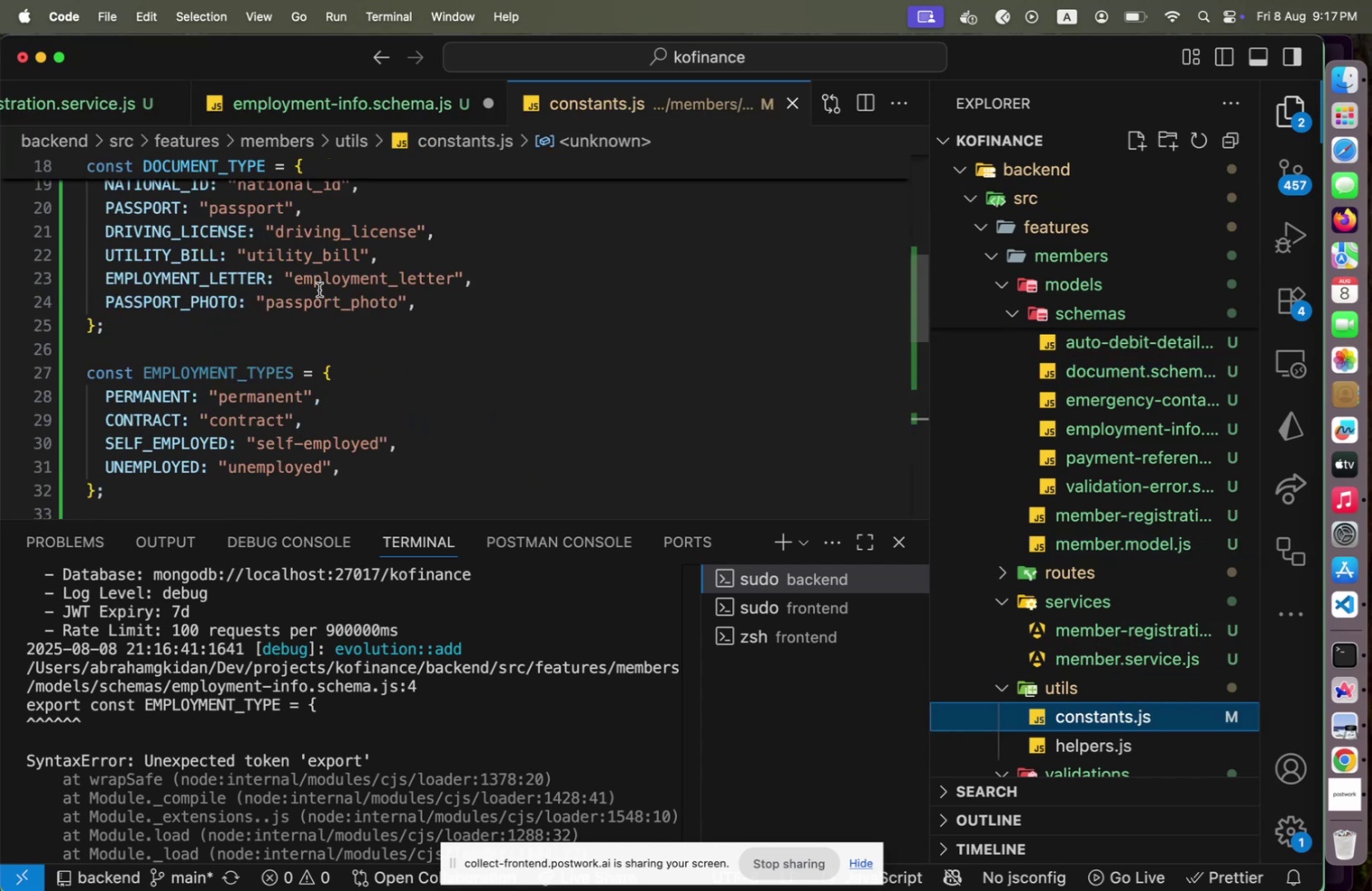 
scroll: coordinate [304, 348], scroll_direction: down, amount: 1.0
 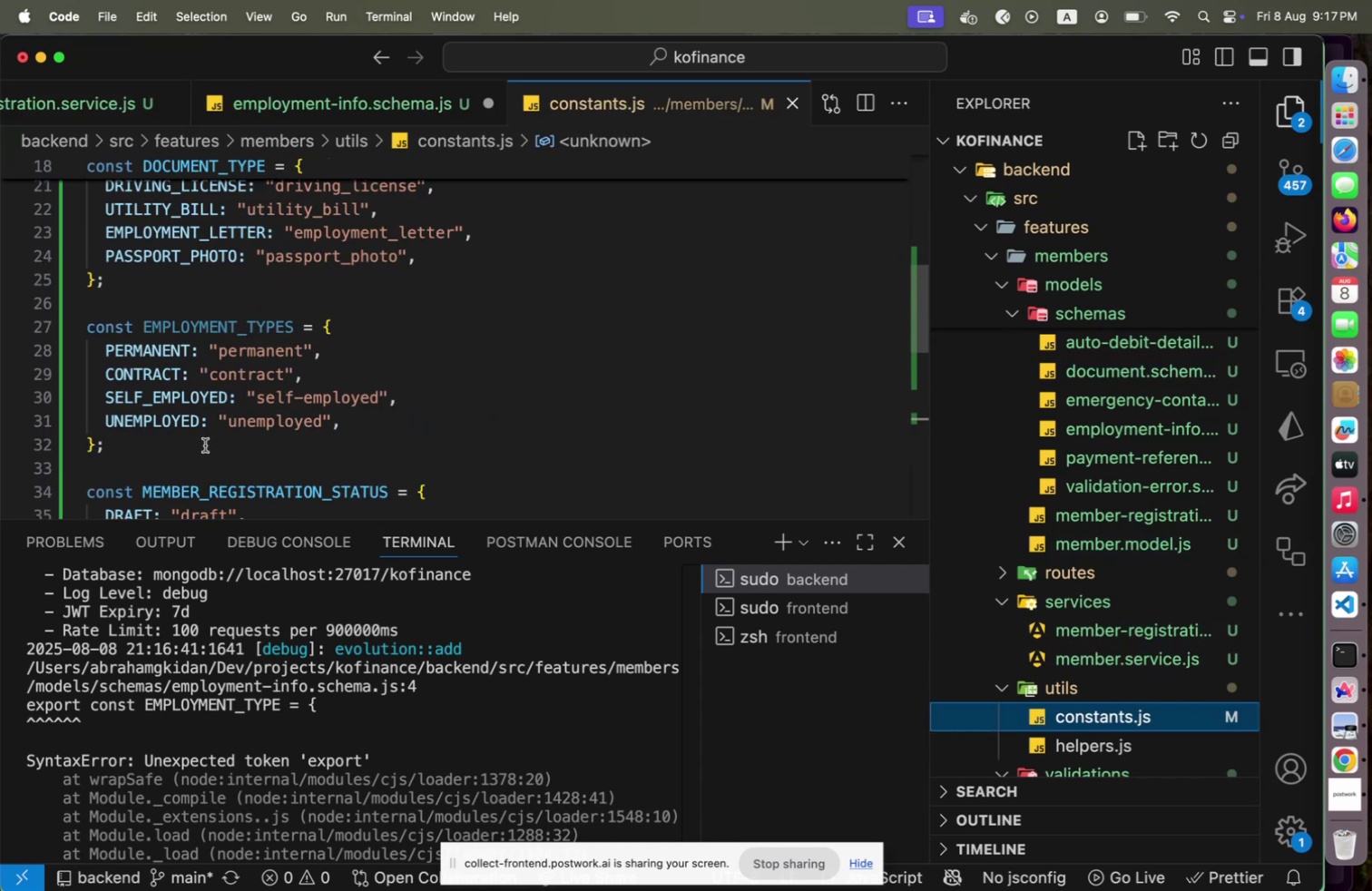 
left_click([203, 446])
 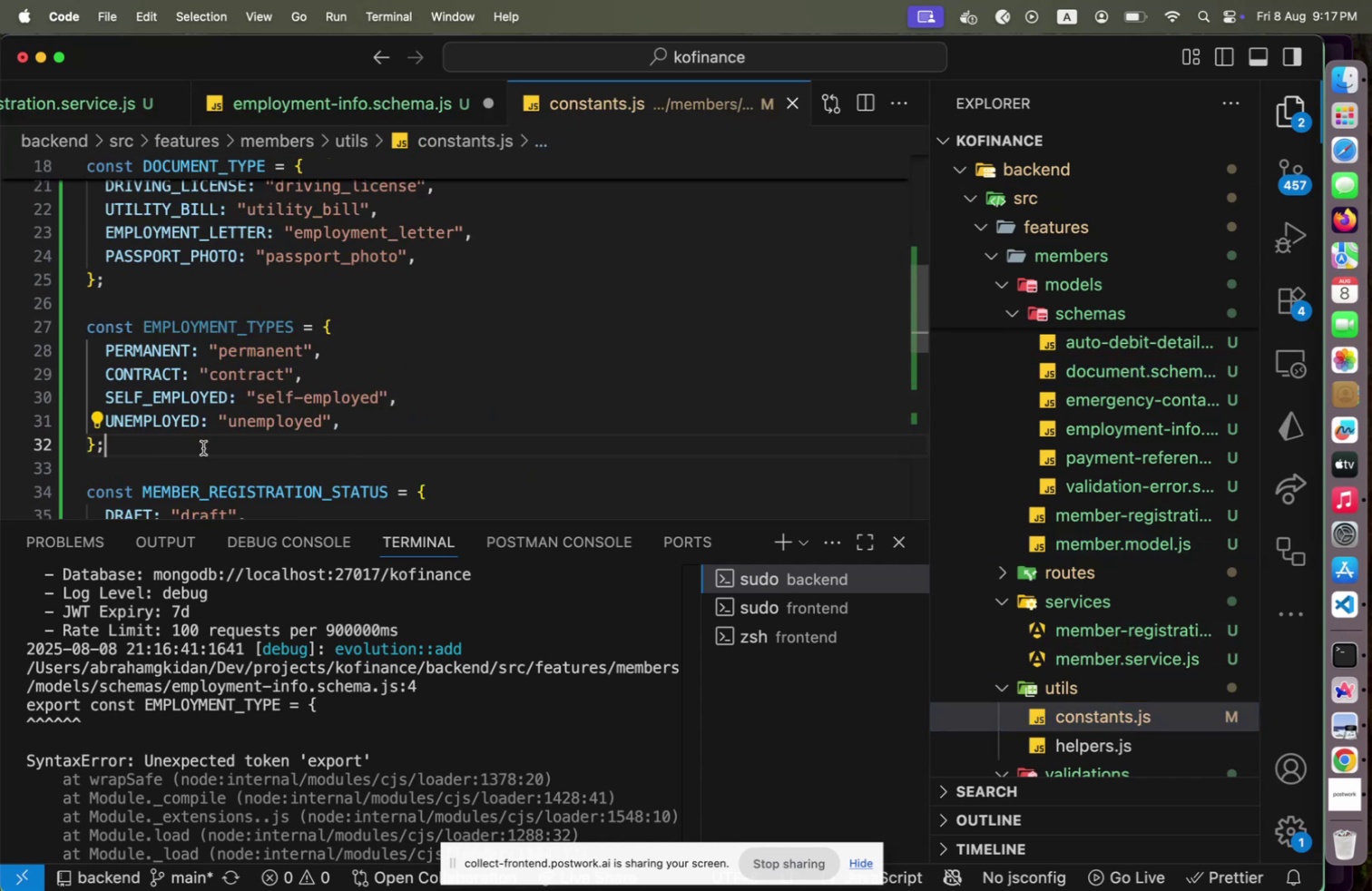 
key(Enter)
 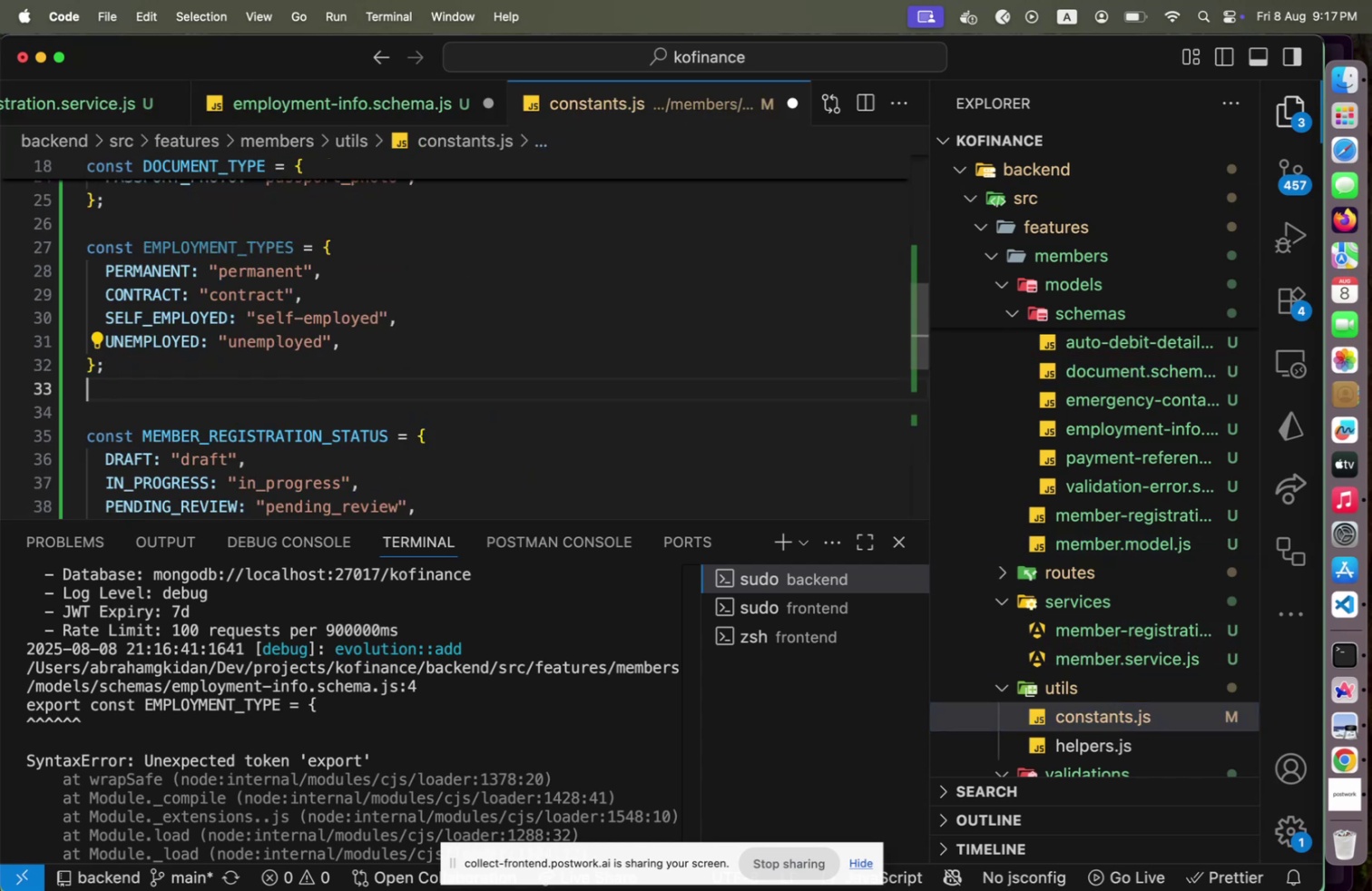 
key(Enter)
 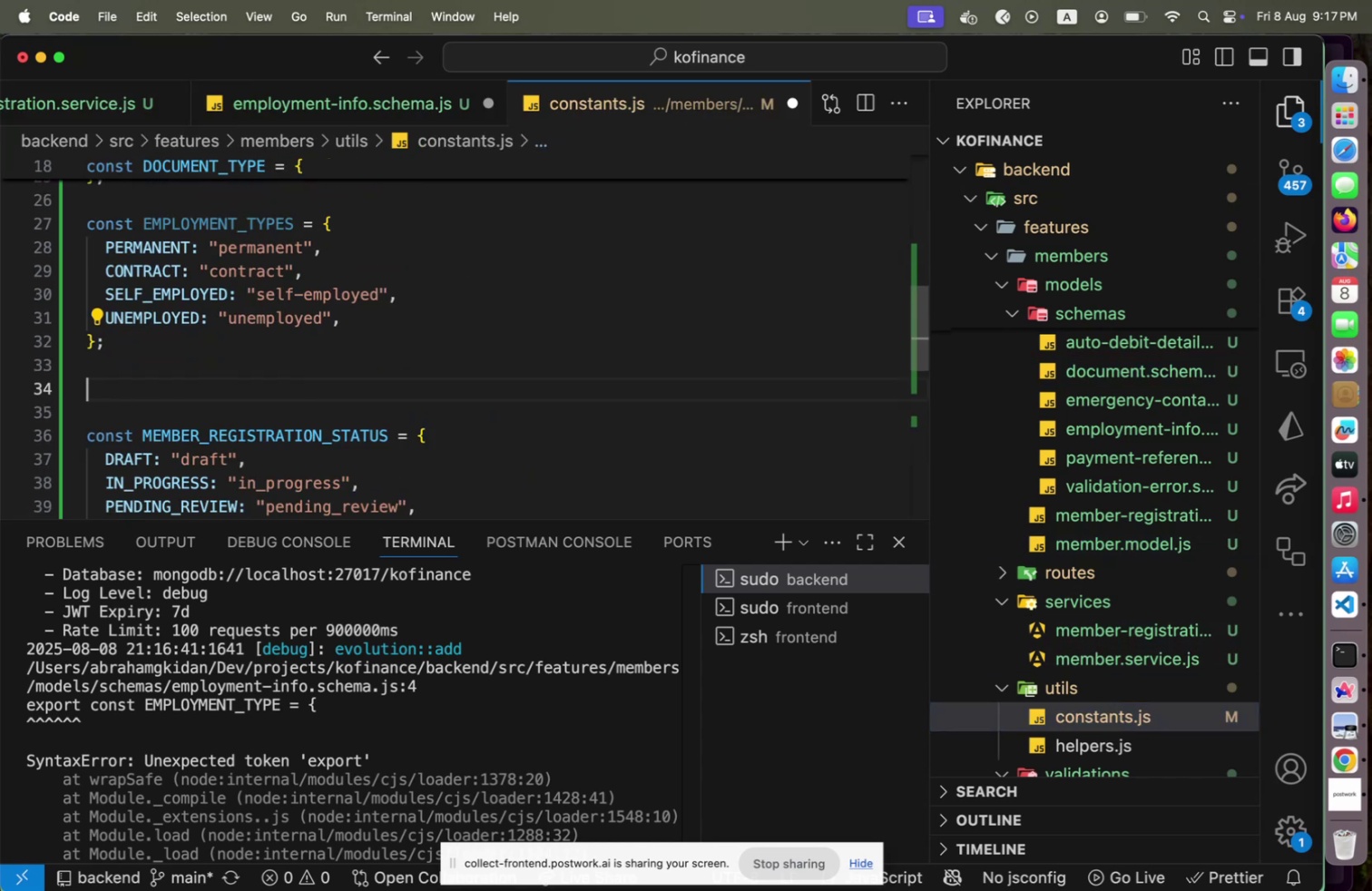 
key(Meta+V)
 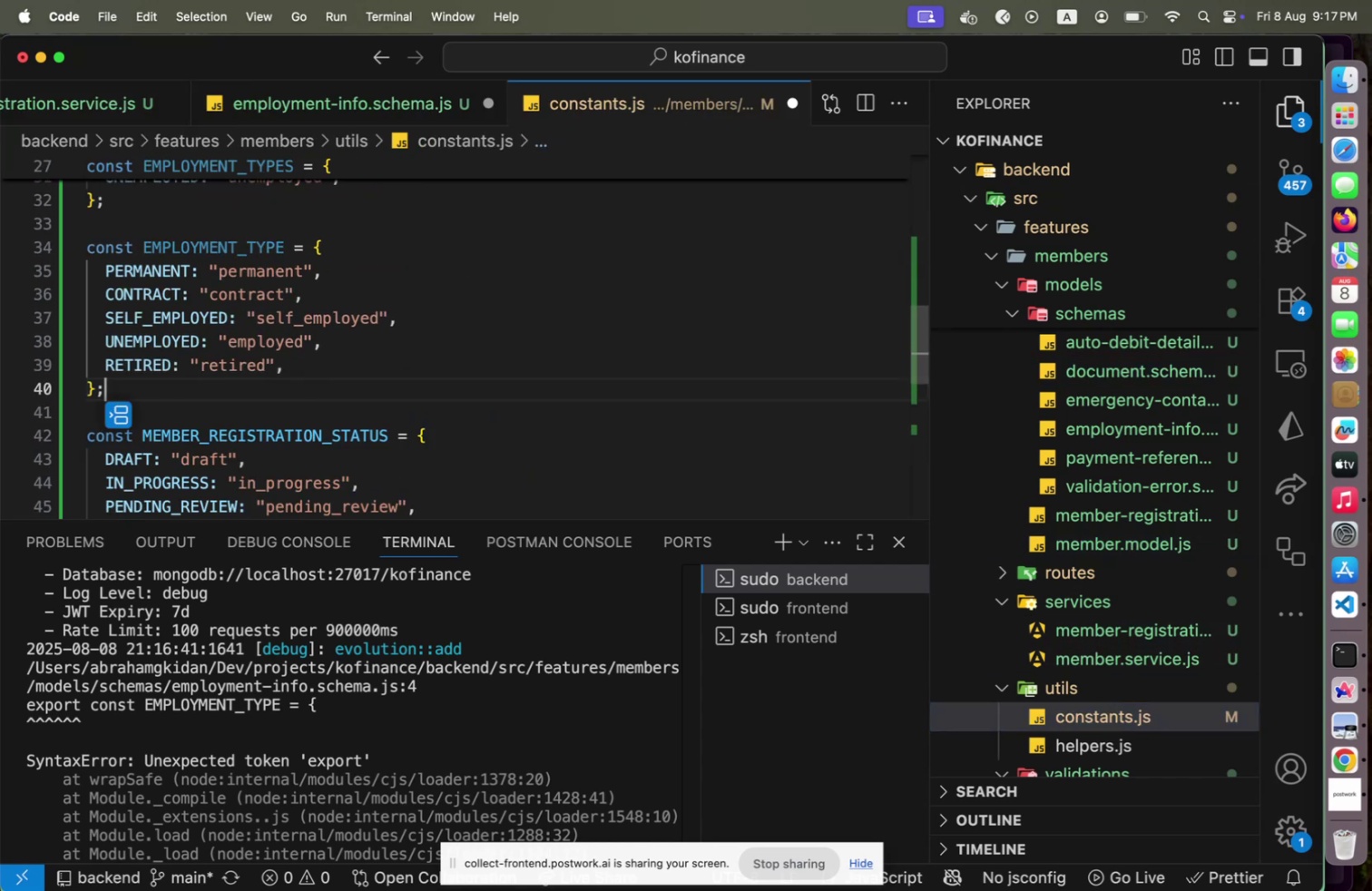 
hold_key(key=ArrowUp, duration=1.47)
 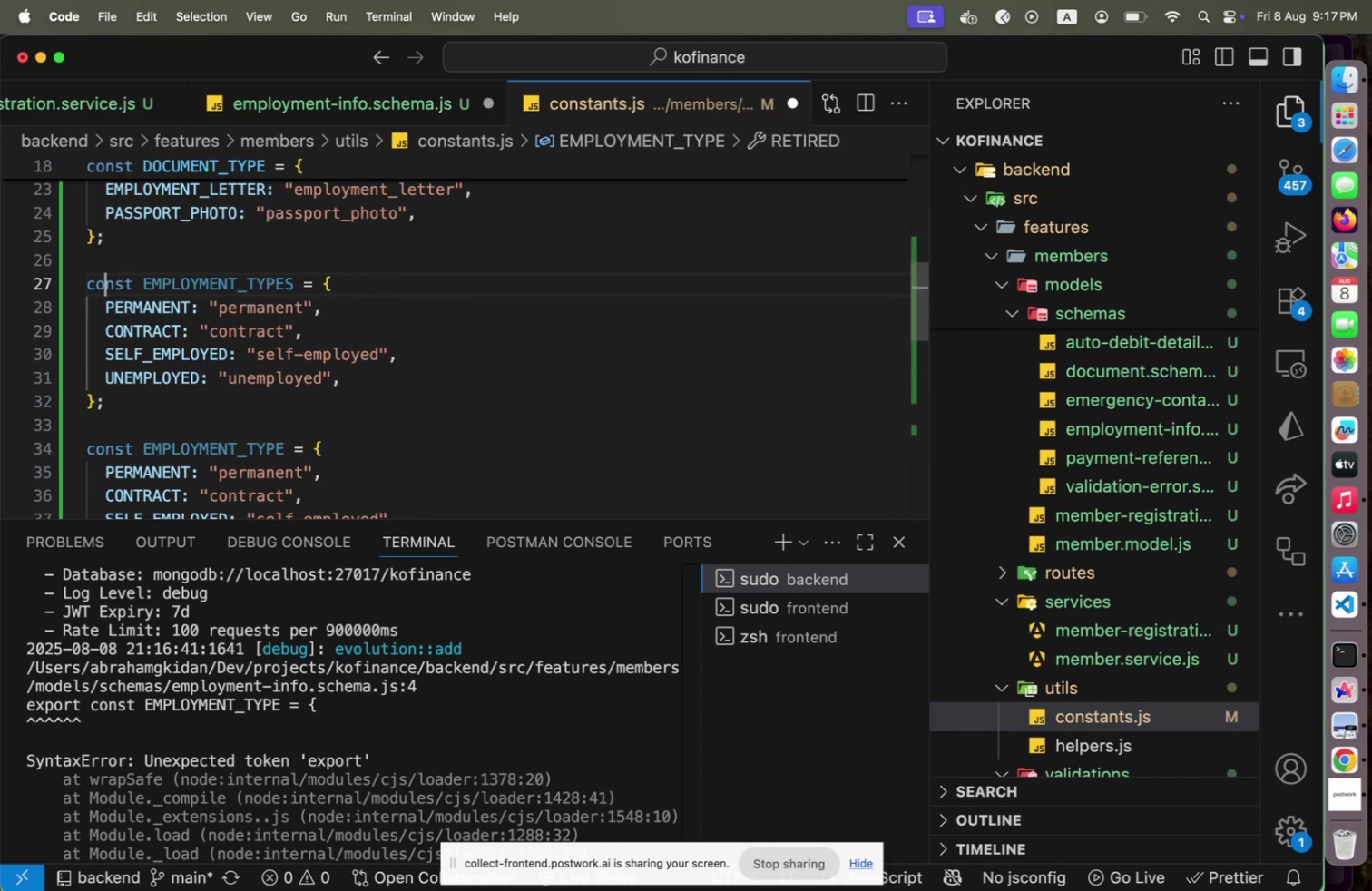 
hold_key(key=ArrowDown, duration=1.28)
 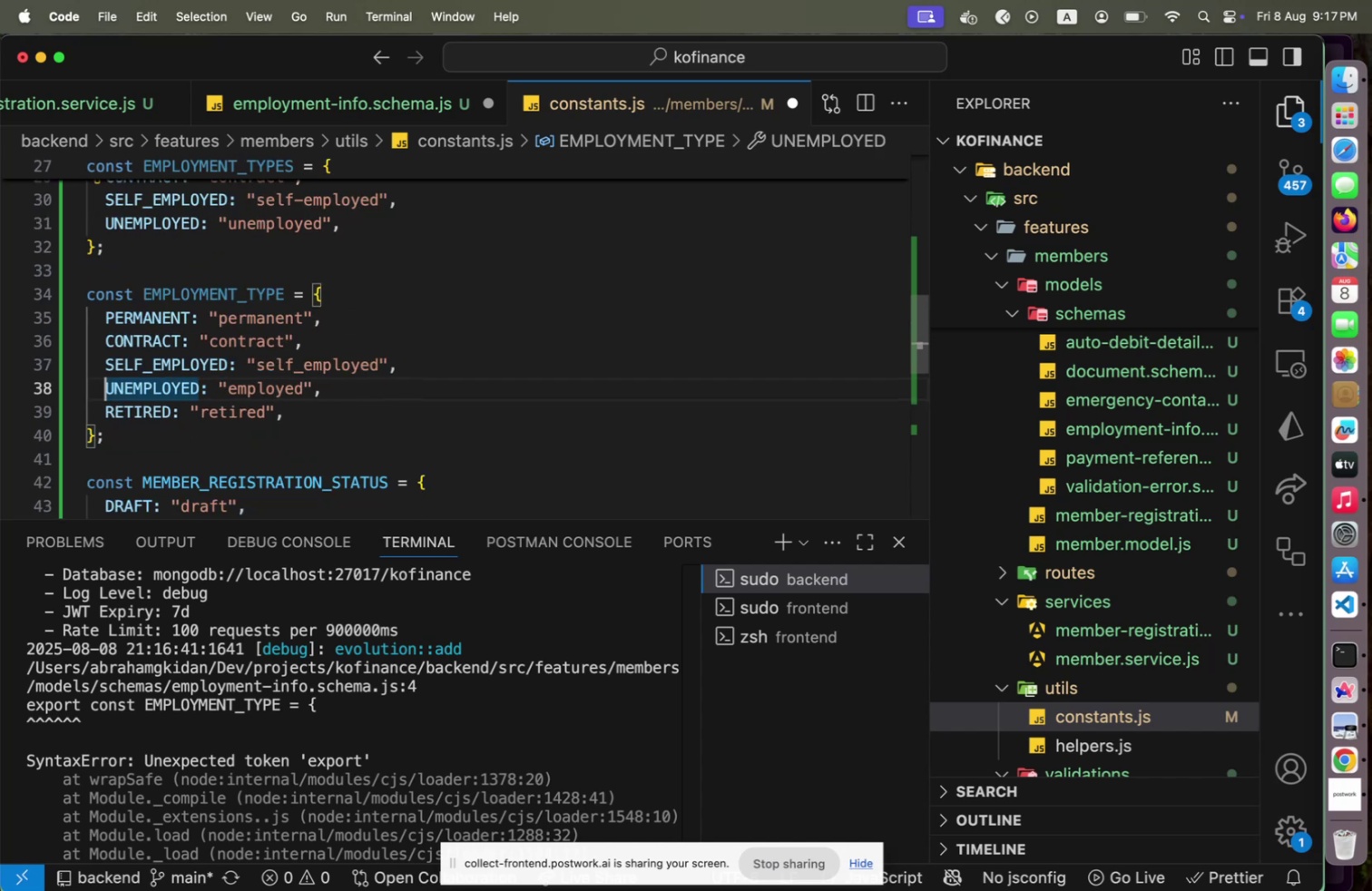 
hold_key(key=ArrowDown, duration=1.5)
 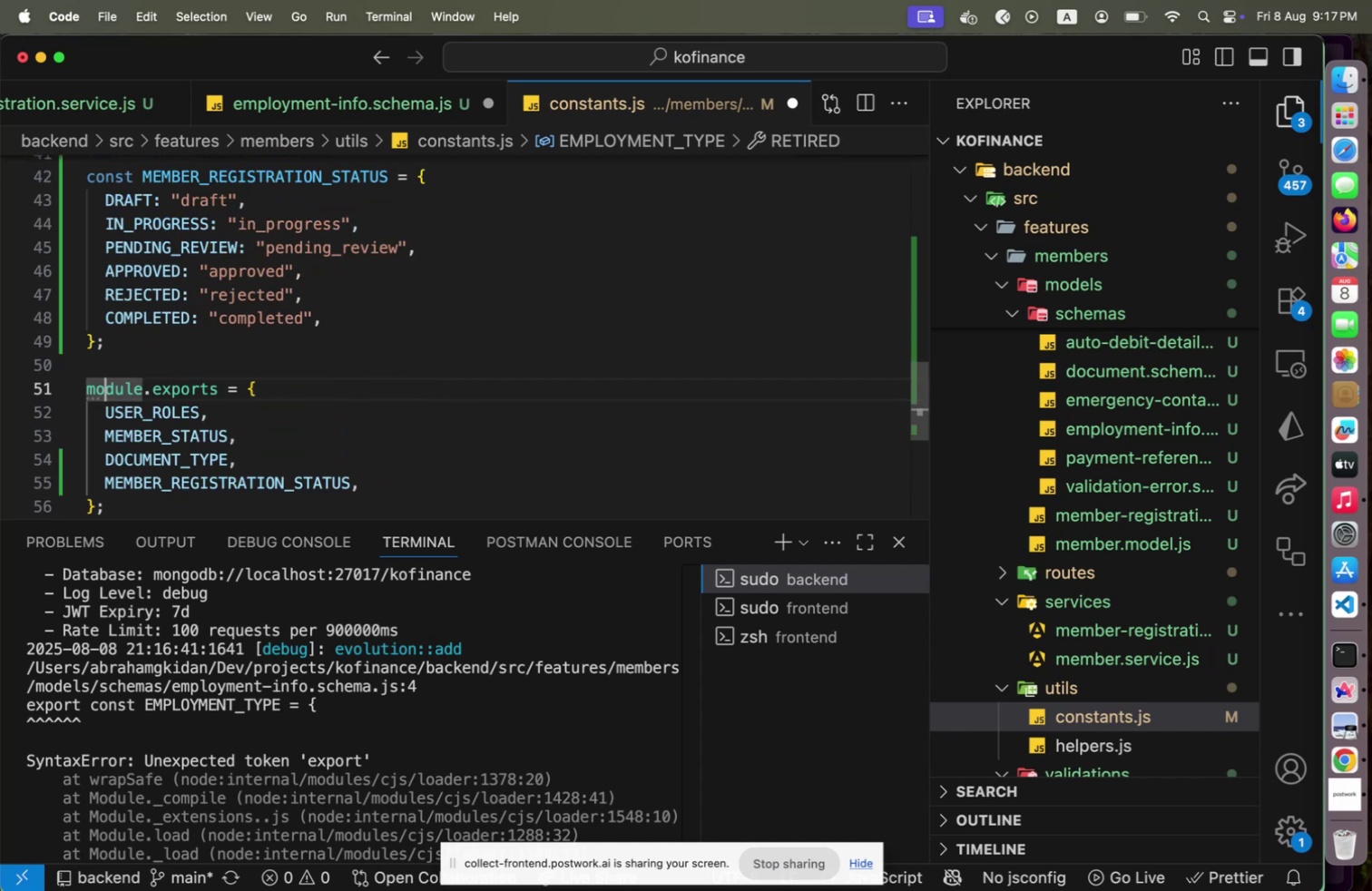 
key(ArrowDown)
 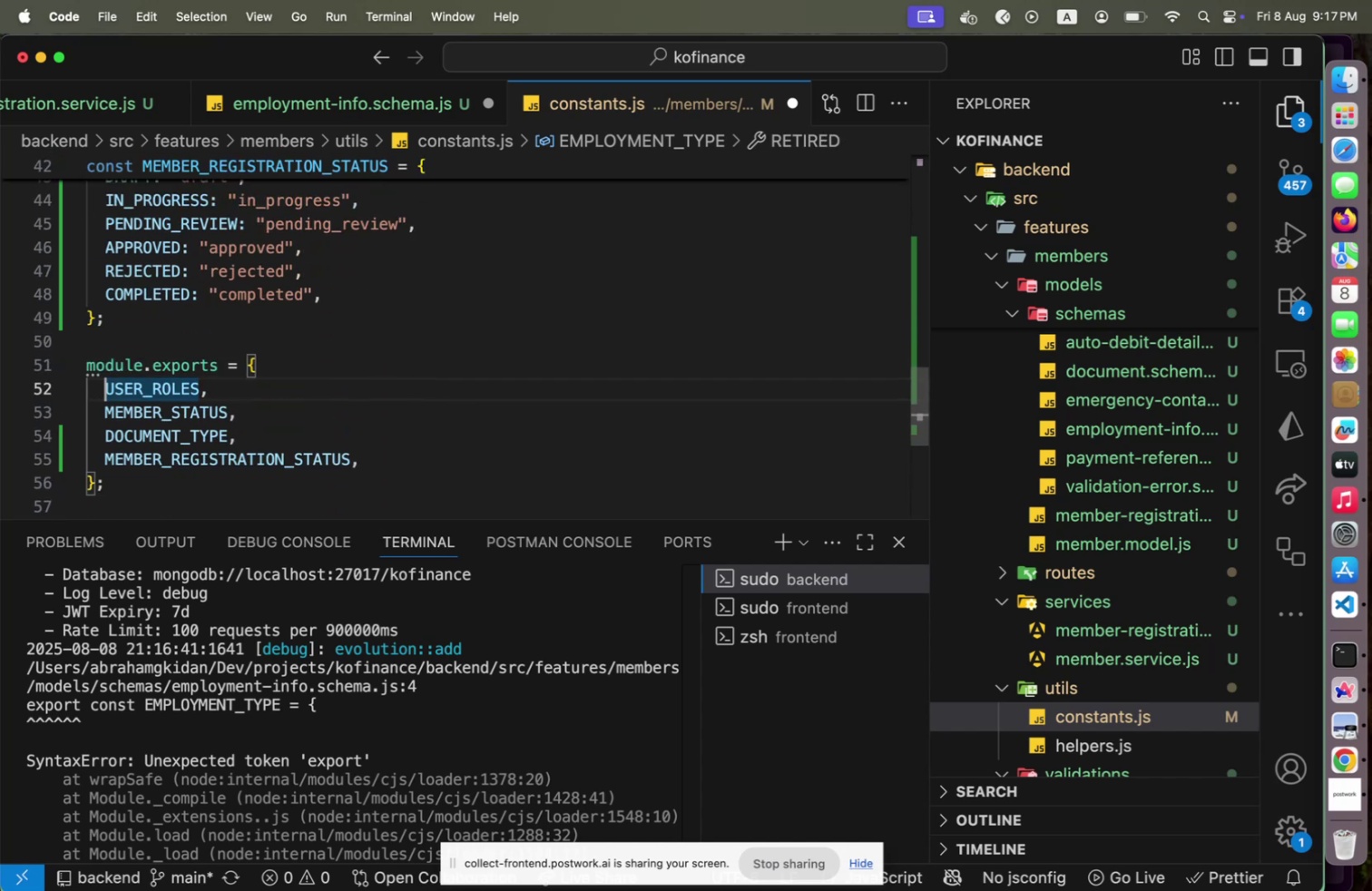 
key(ArrowDown)
 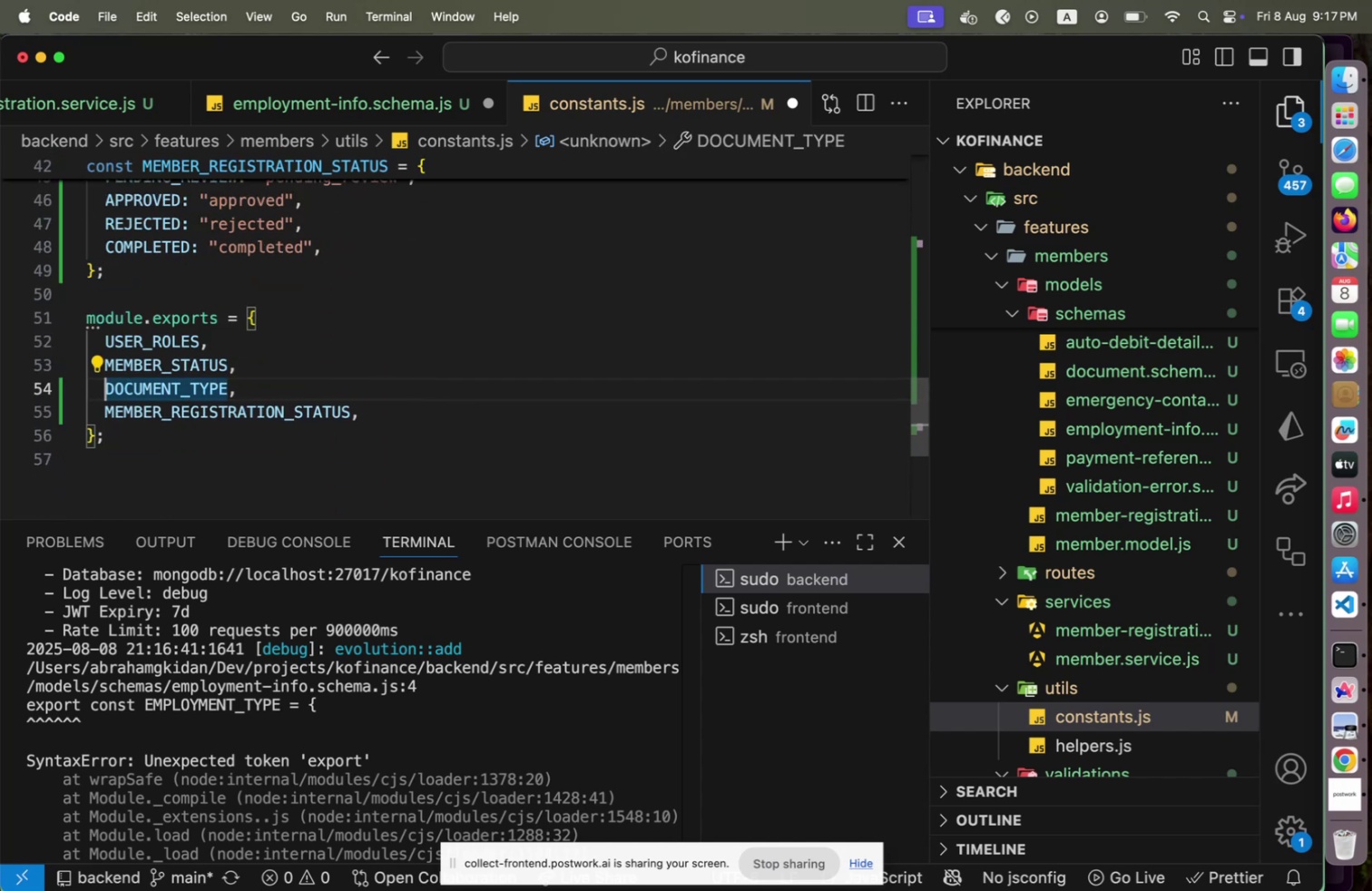 
key(ArrowDown)
 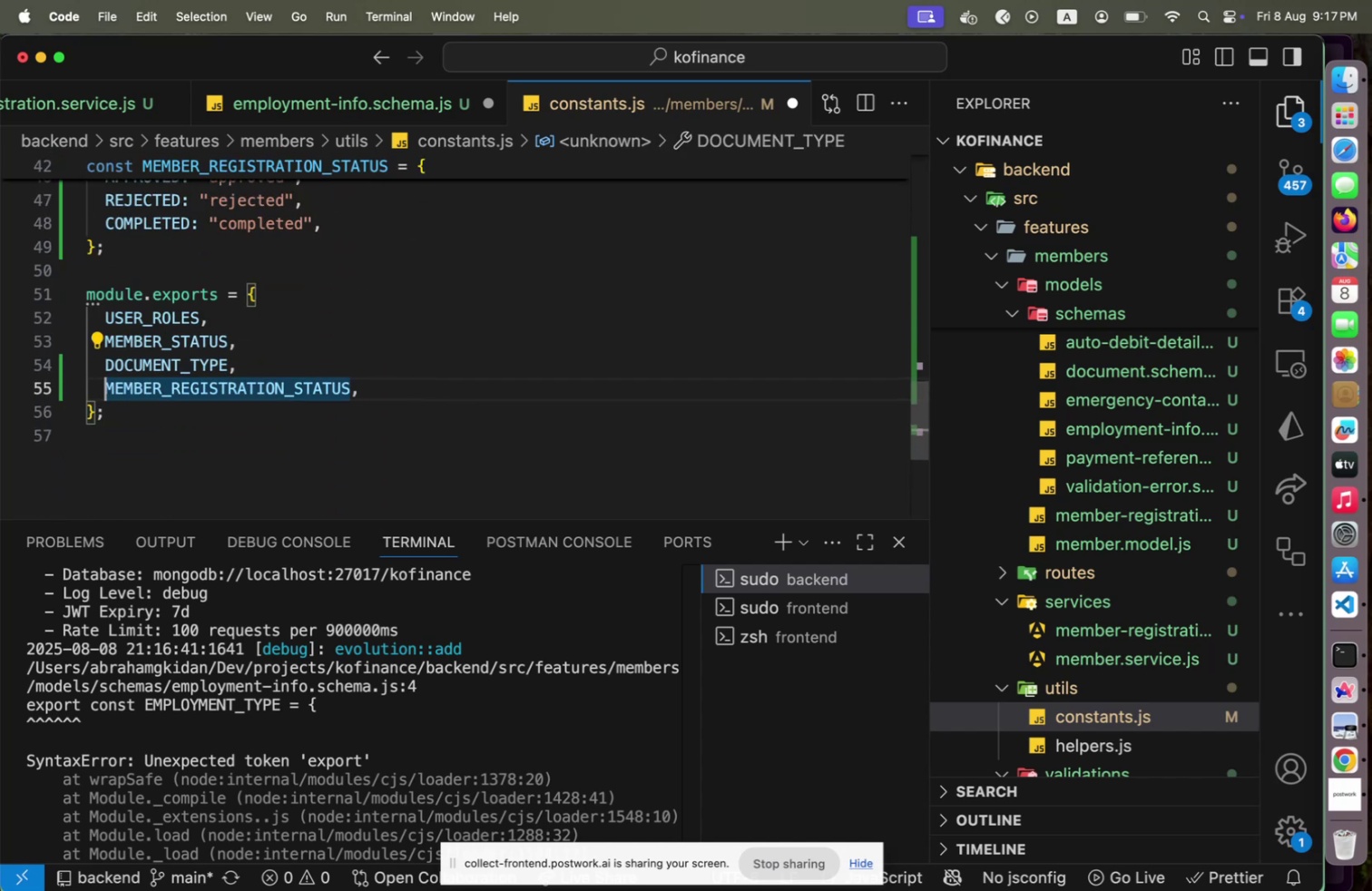 
key(End)
 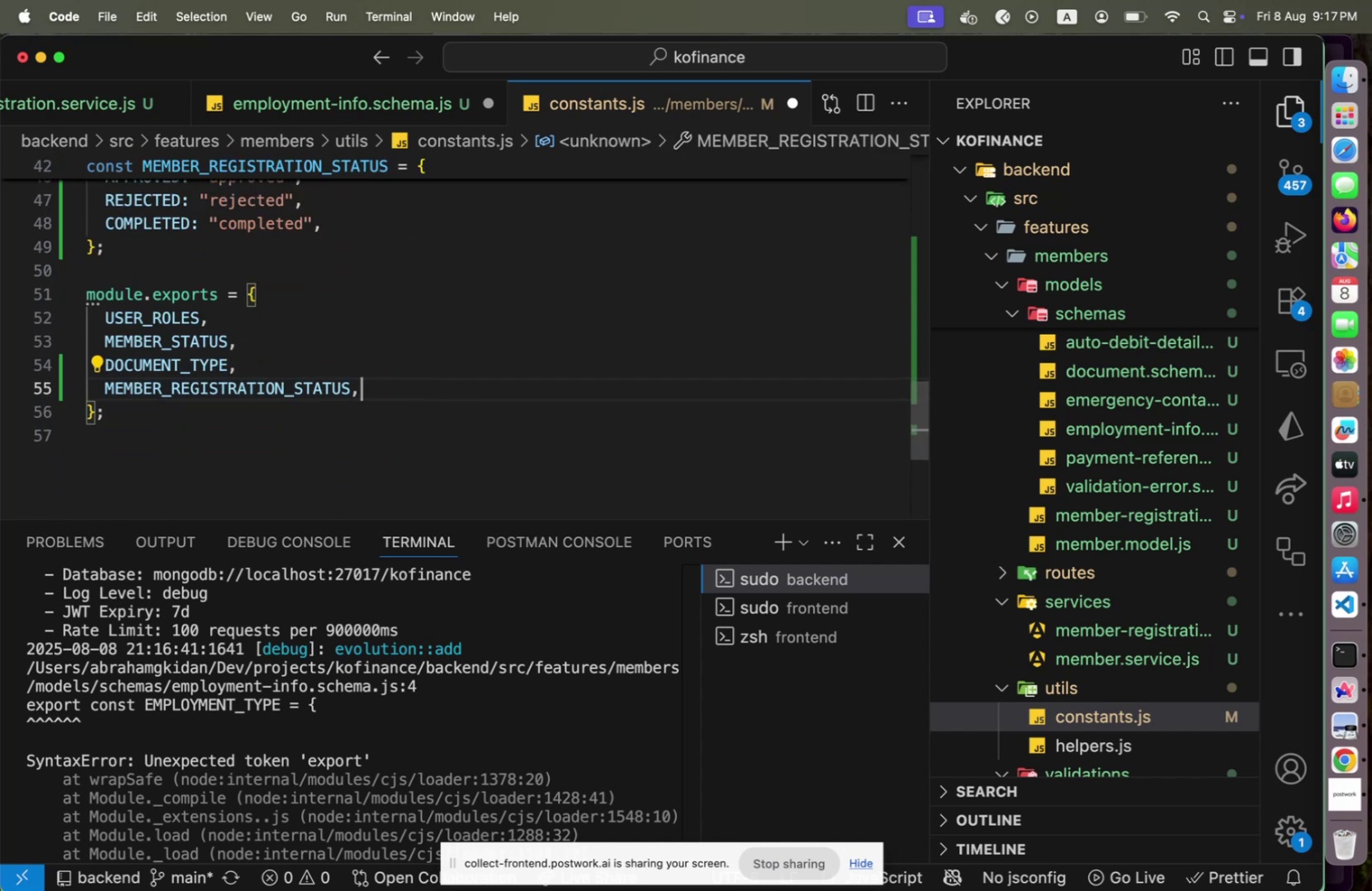 
key(Enter)
 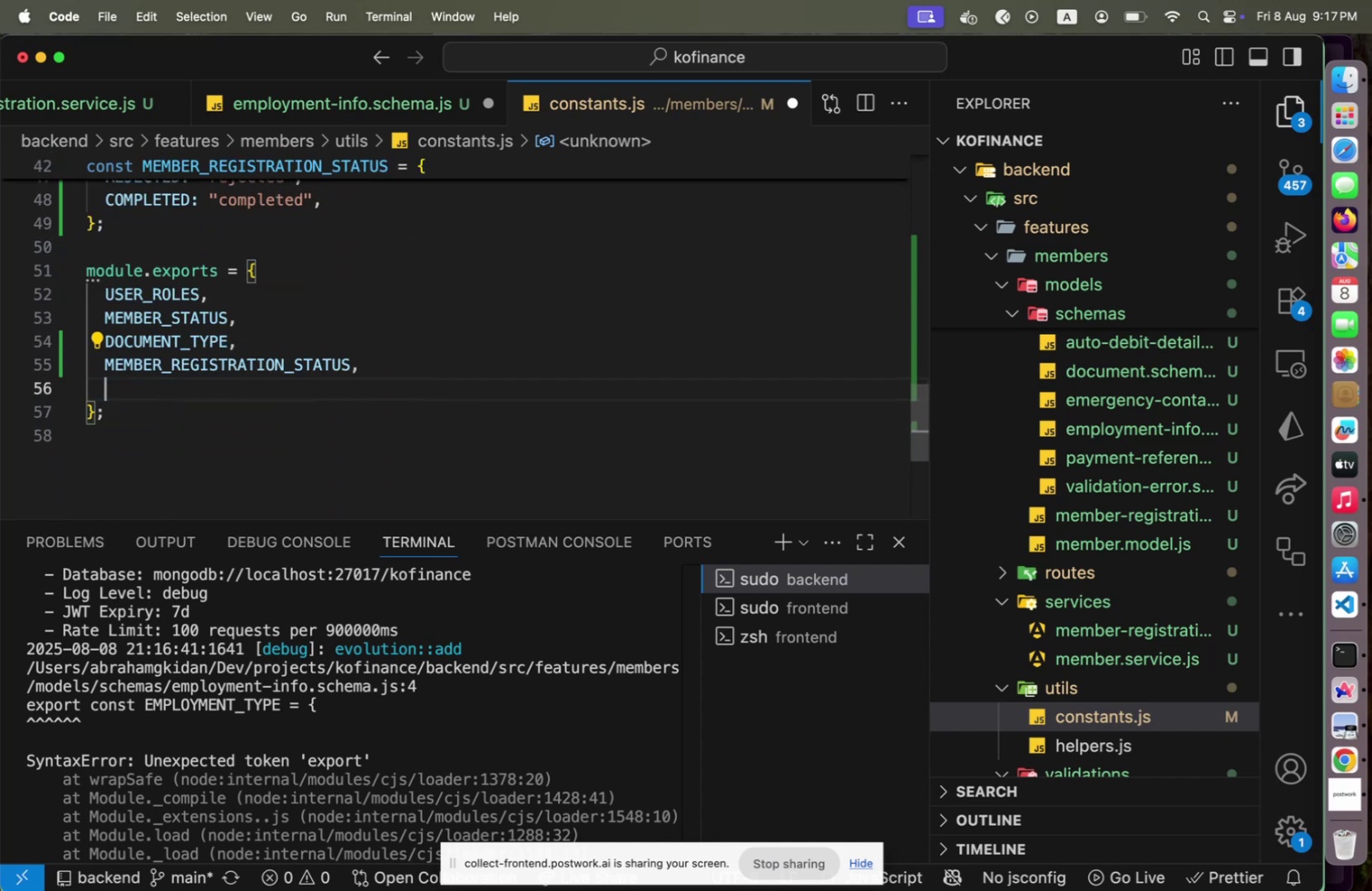 
type(EMPLI)
key(Backspace)
type(OY)
 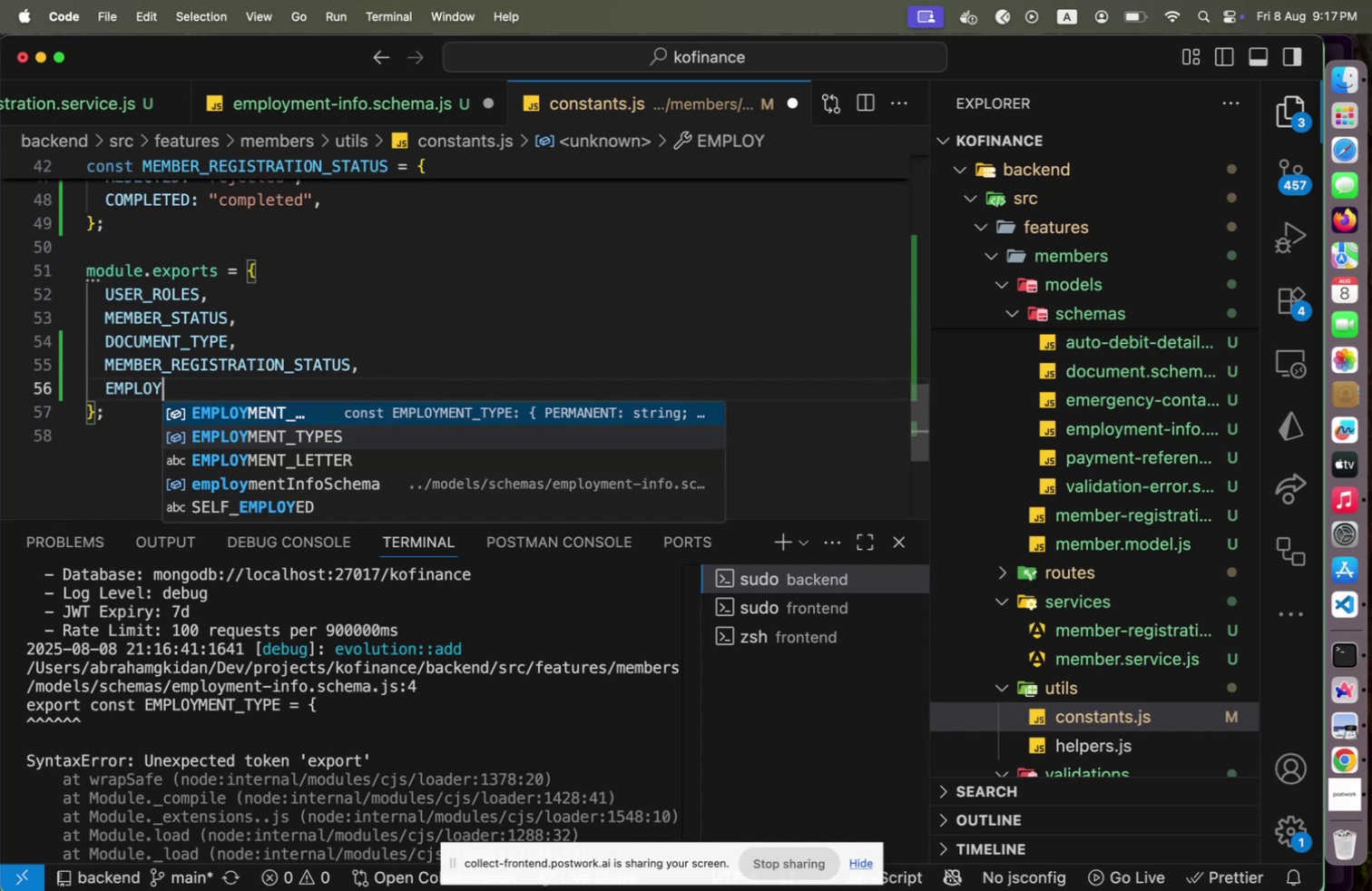 
key(ArrowDown)
 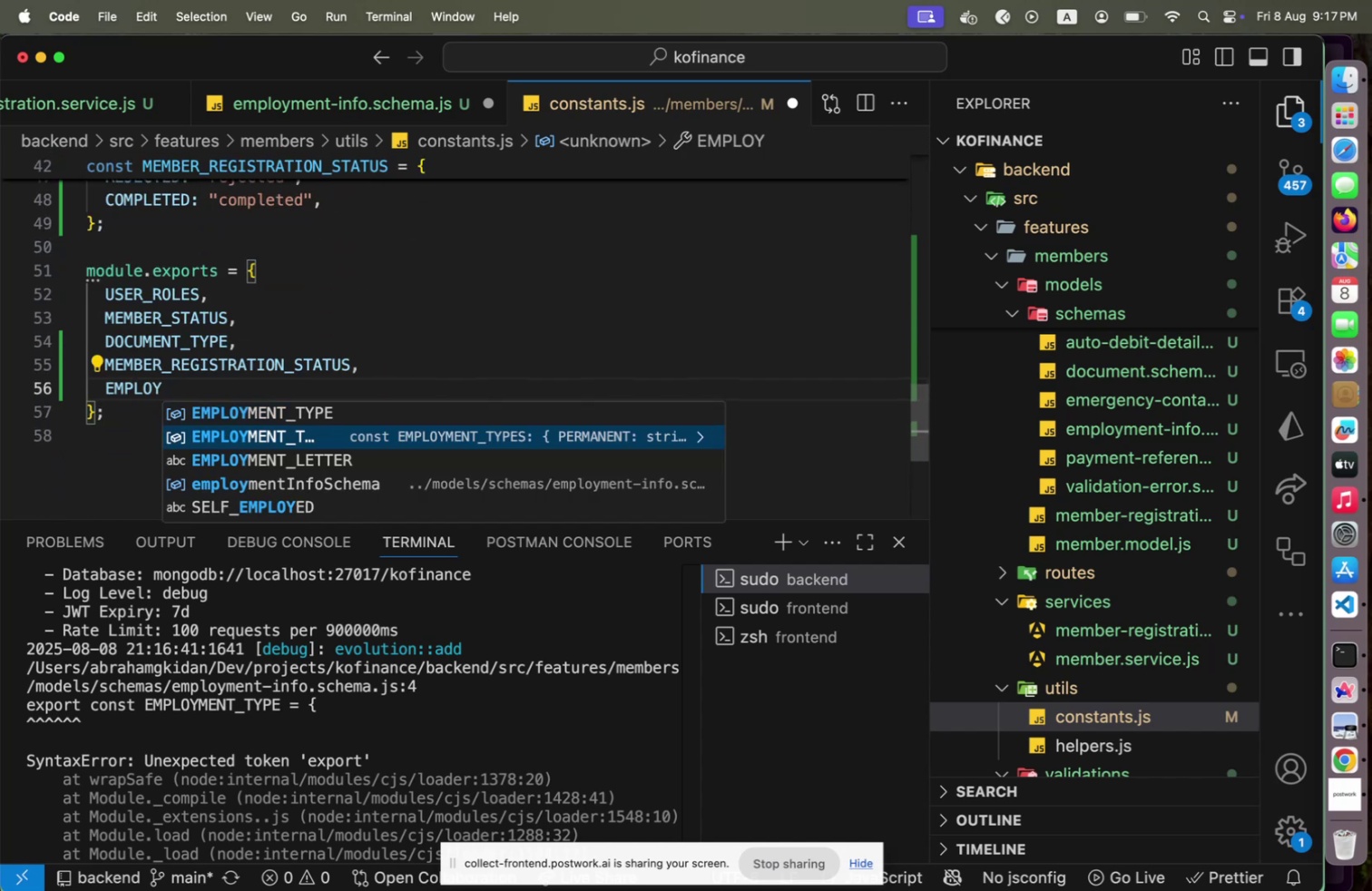 
key(ArrowDown)
 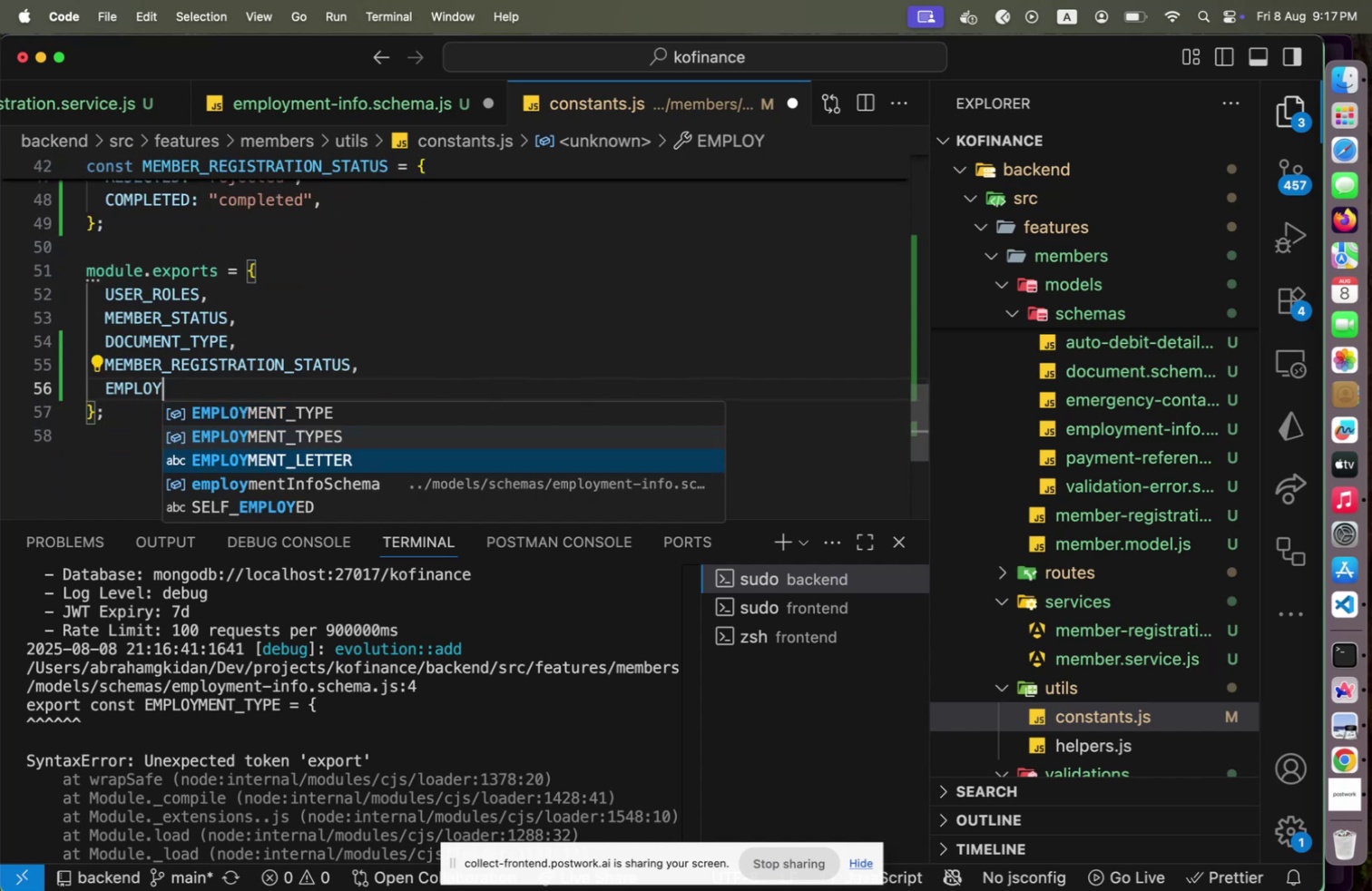 
key(ArrowUp)
 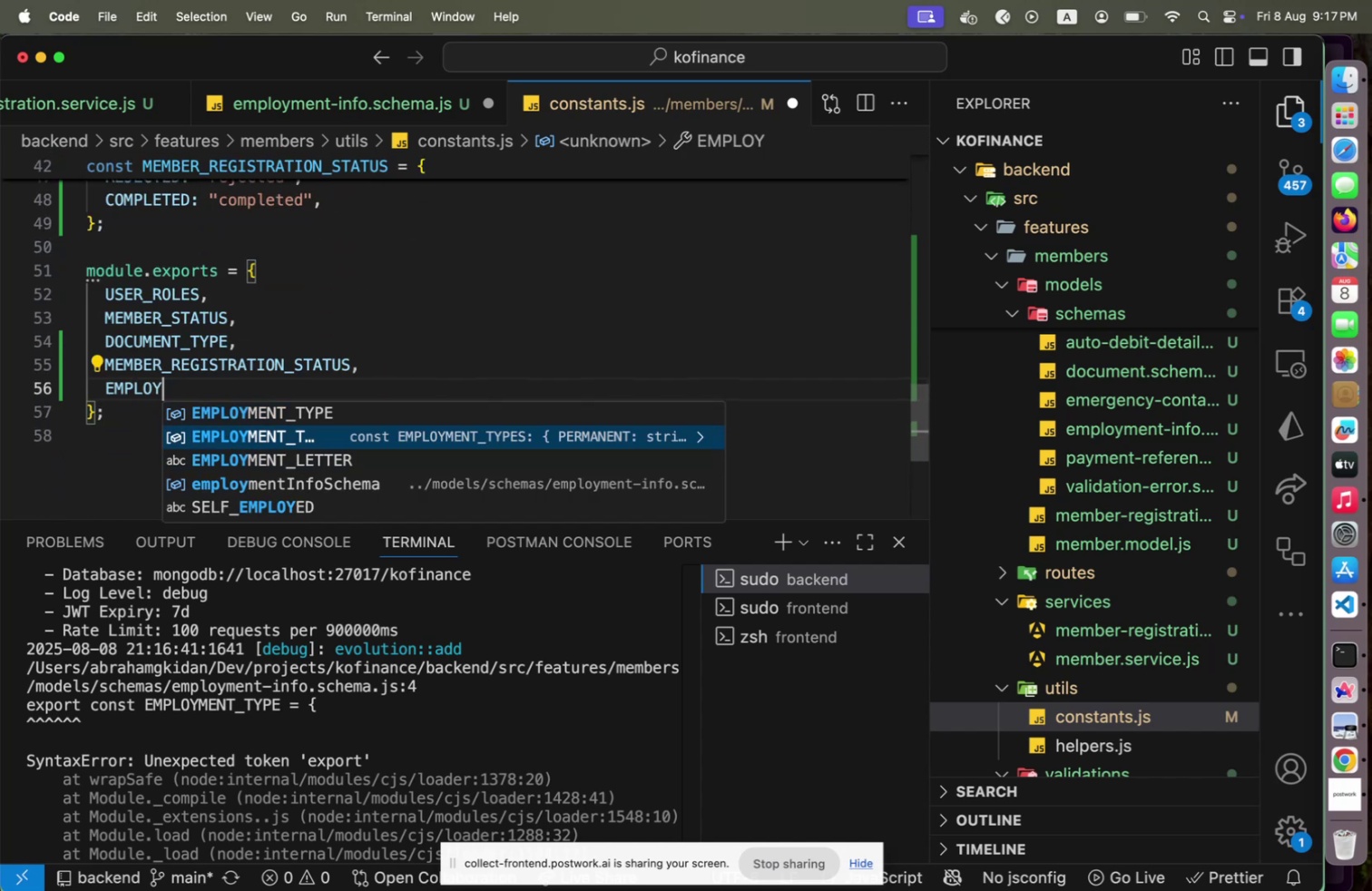 
key(ArrowUp)
 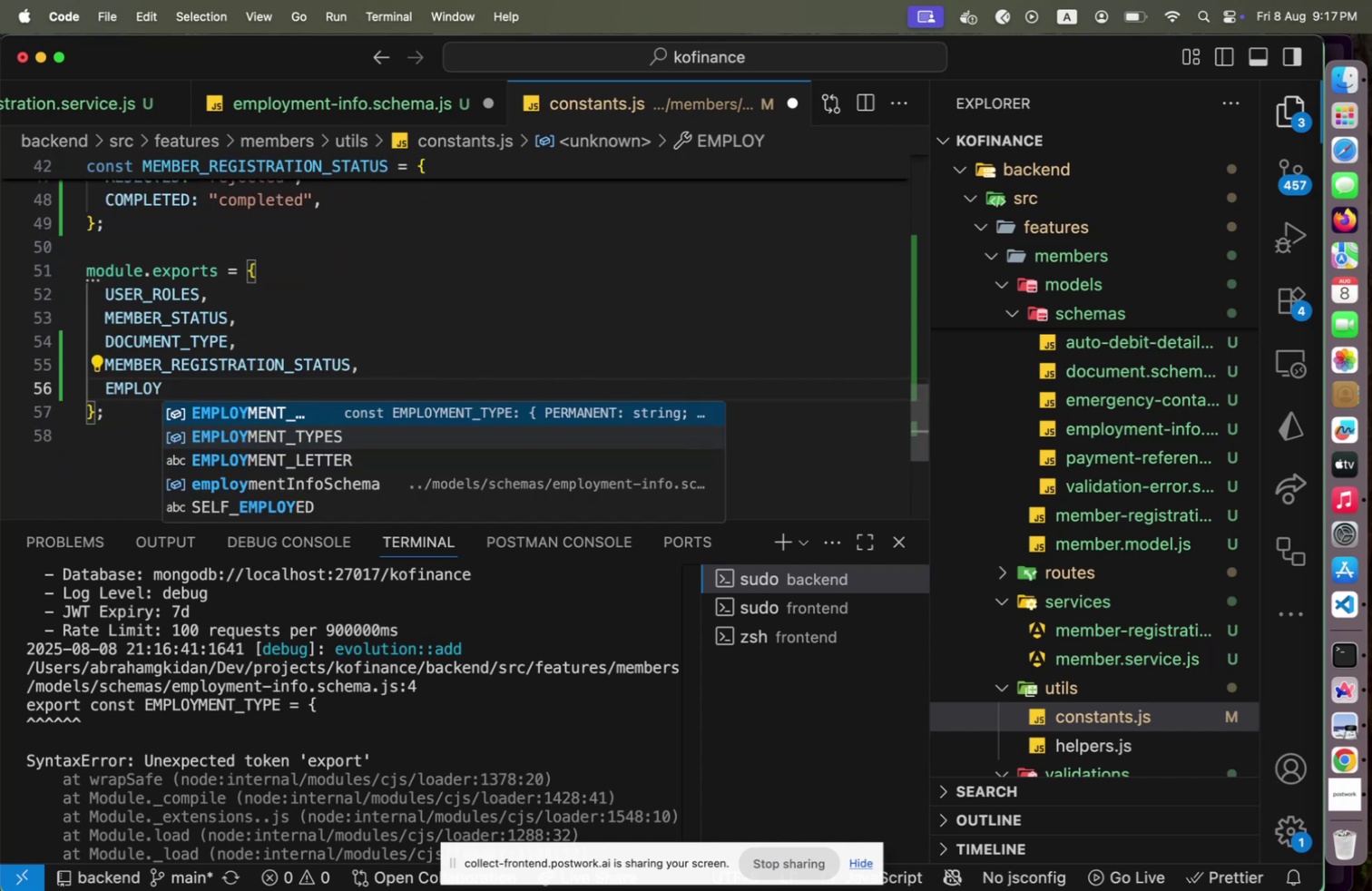 
key(Enter)
 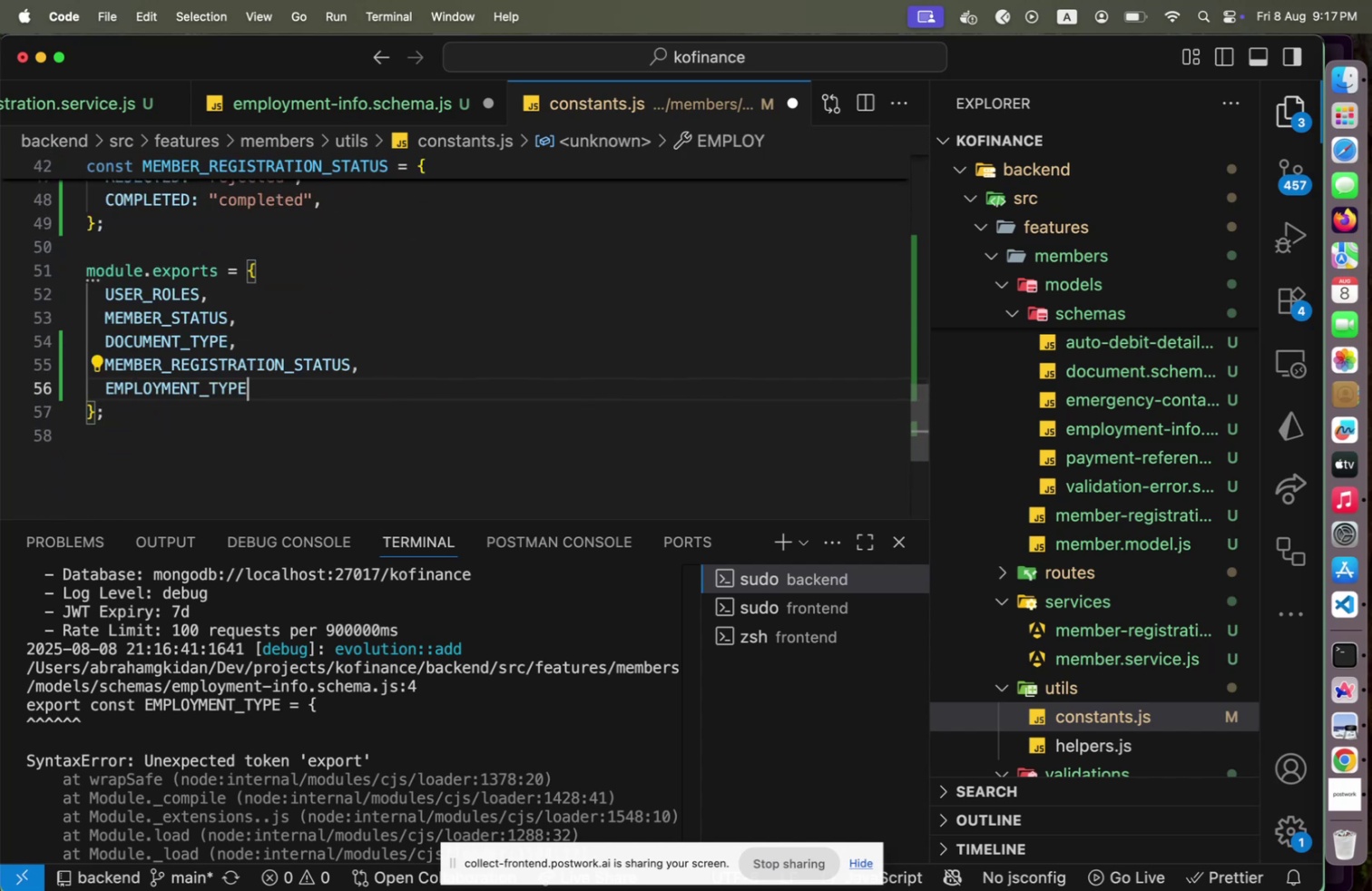 
key(Alt+OptionLeft)
 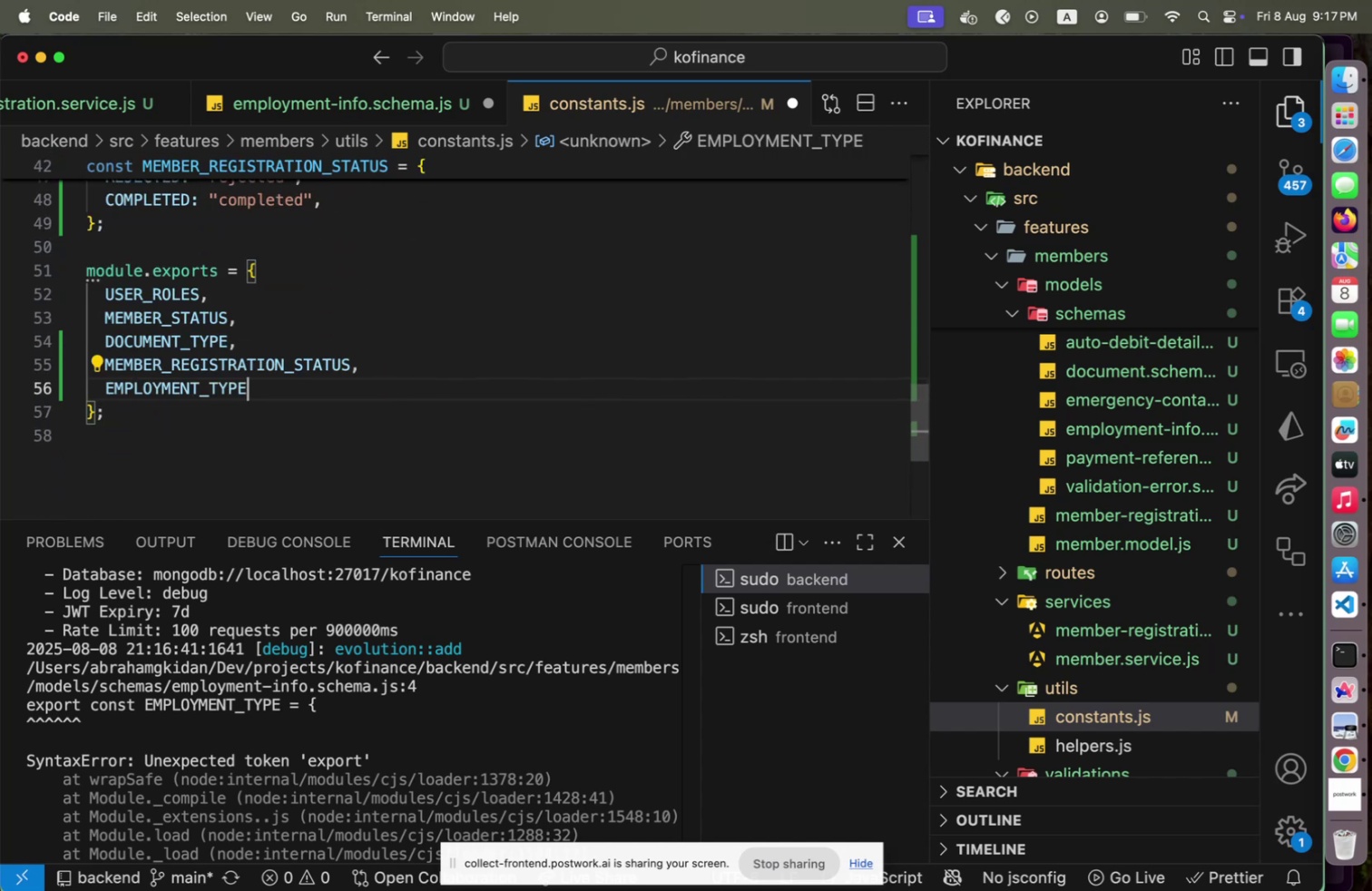 
key(Alt+ArrowUp)
 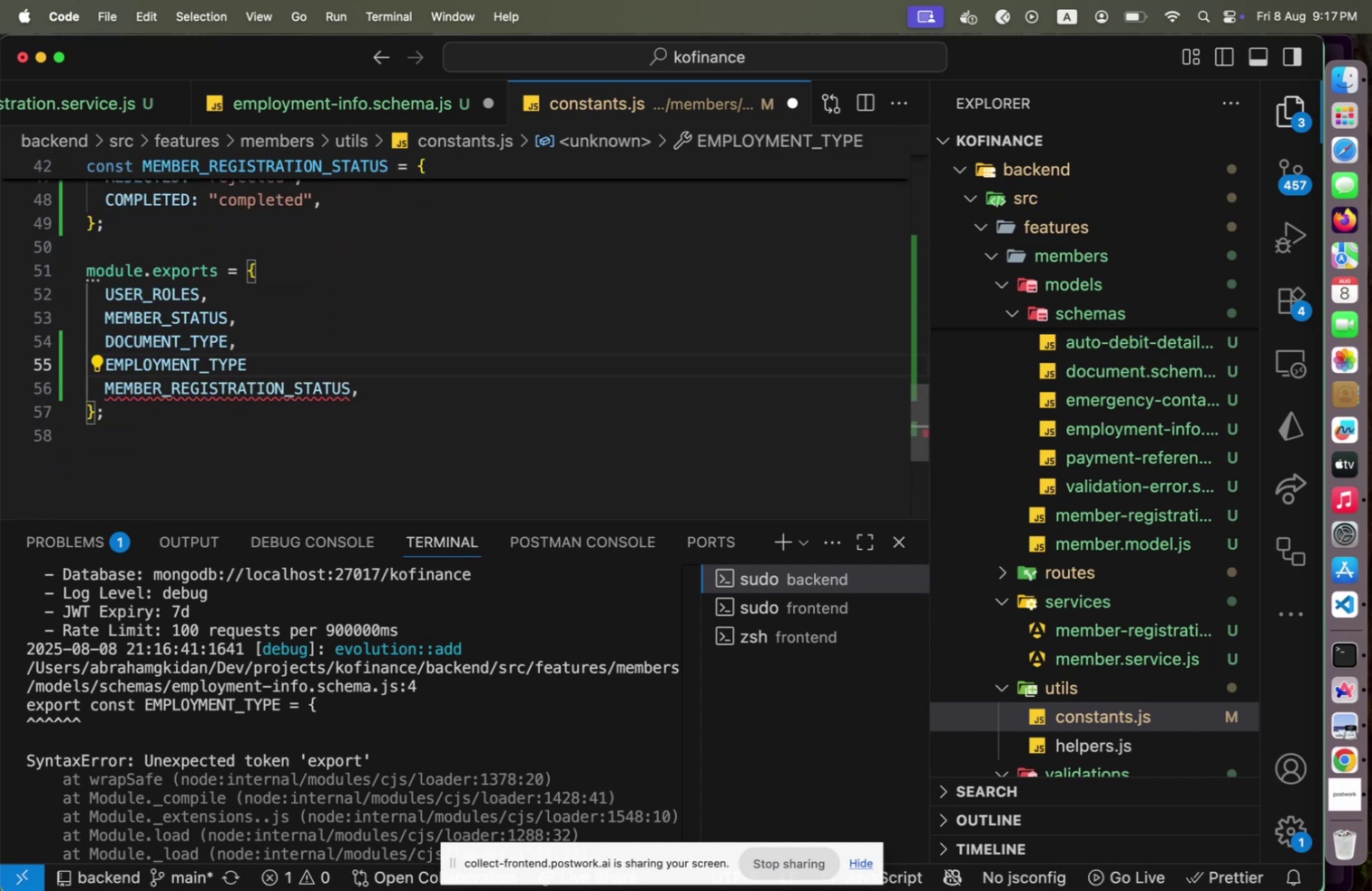 
key(Comma)
 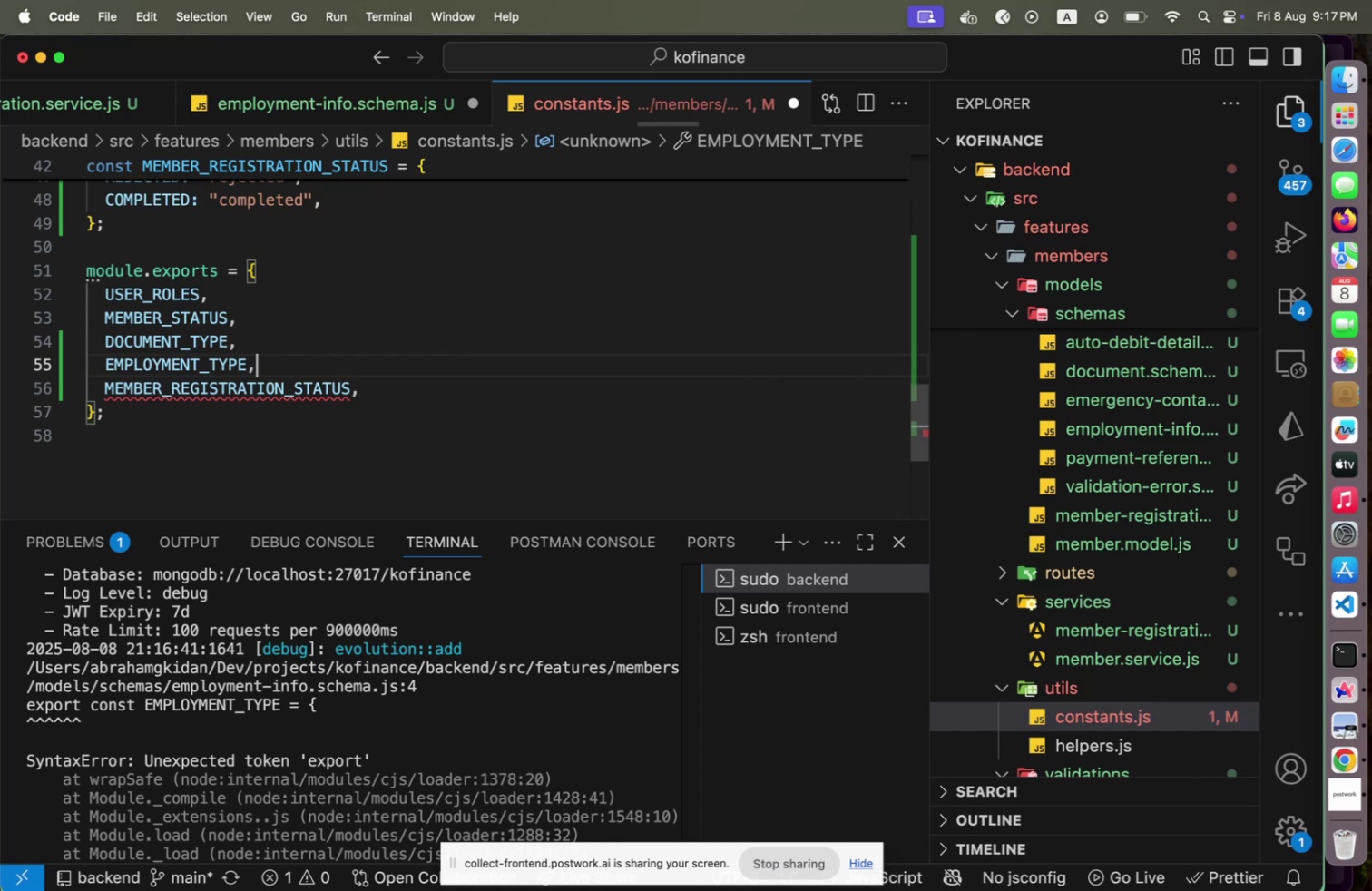 
key(ArrowUp)
 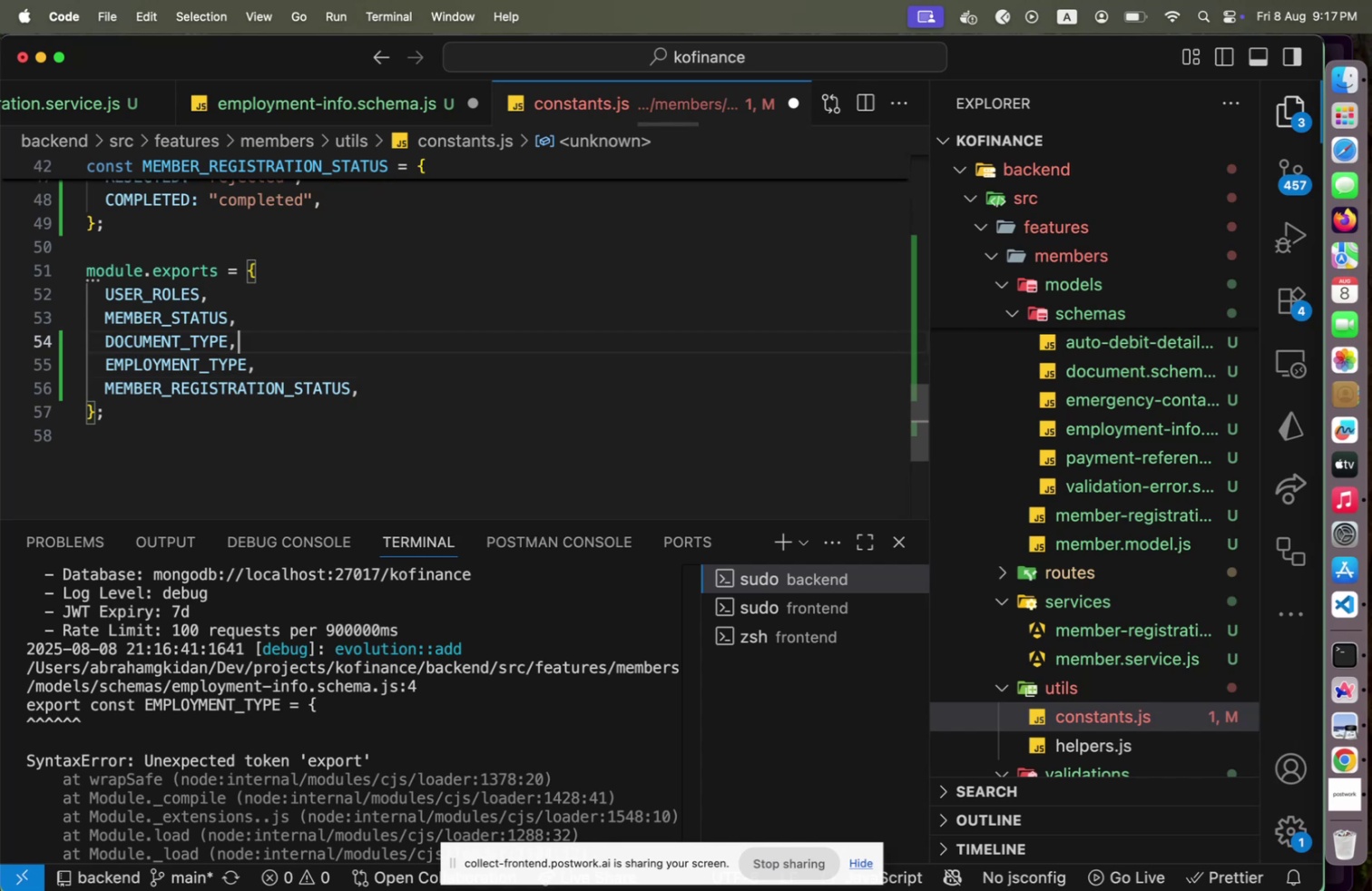 
key(Alt+Shift+F)
 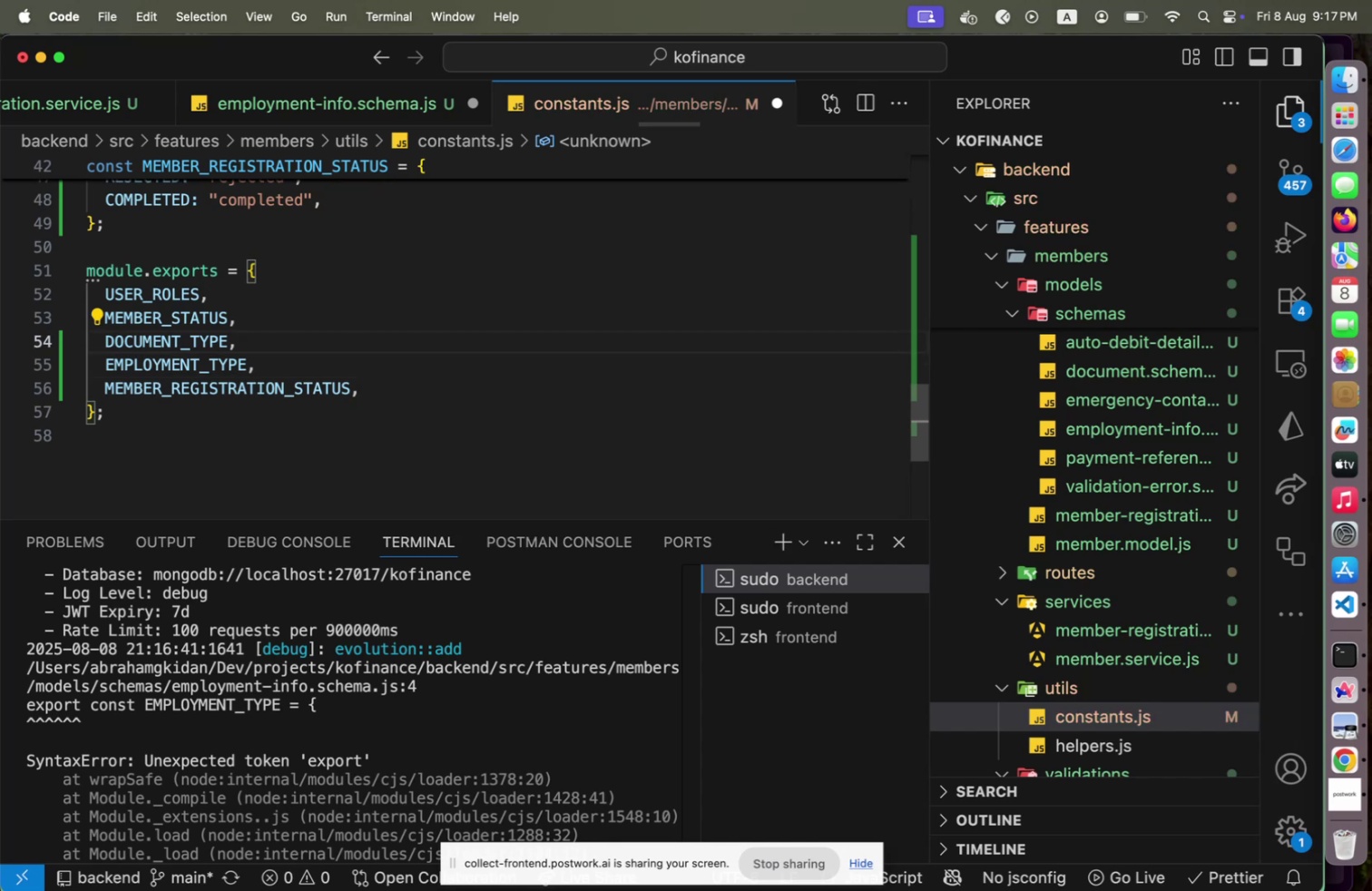 
key(Meta+CommandLeft)
 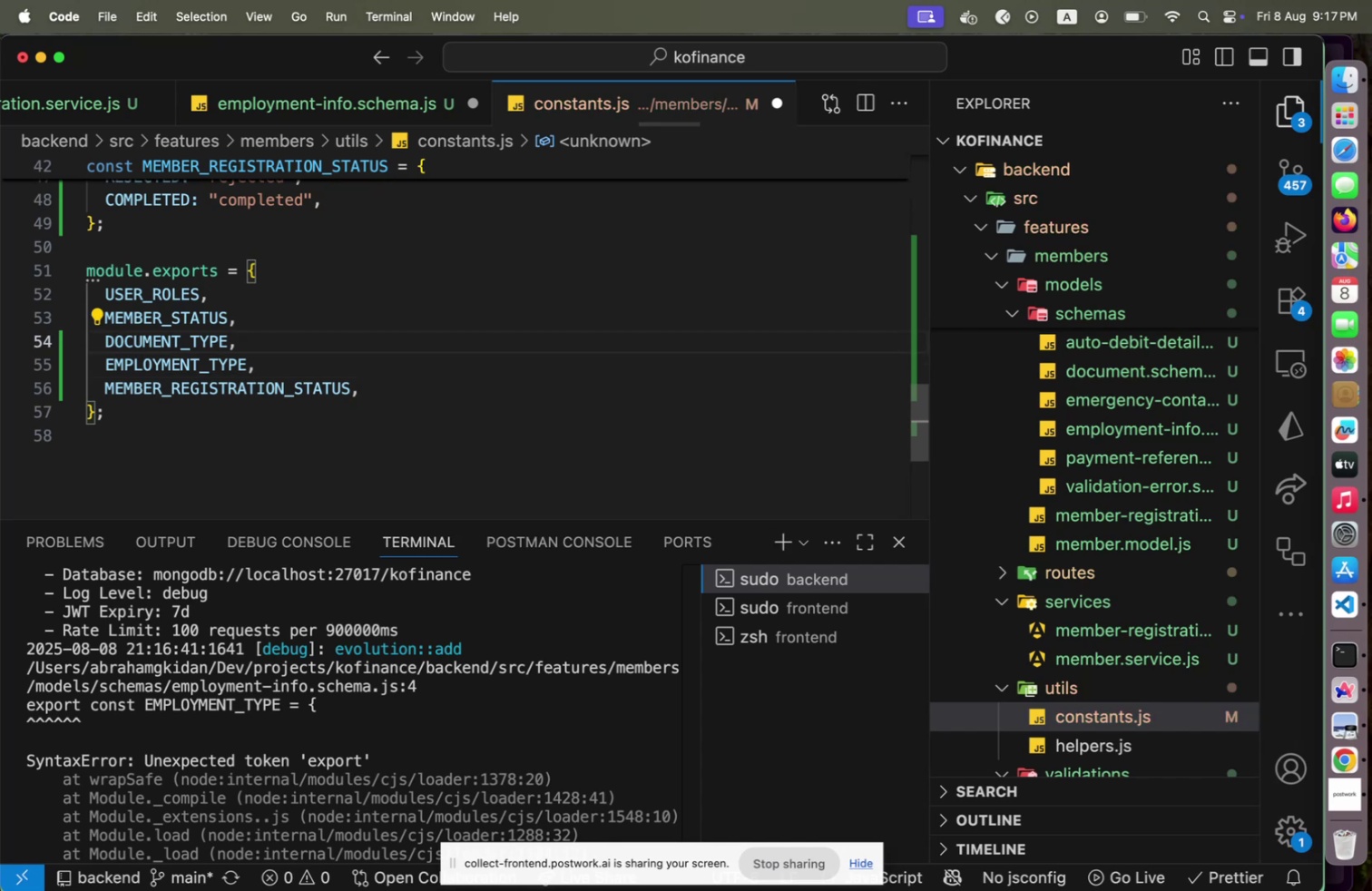 
key(Meta+S)
 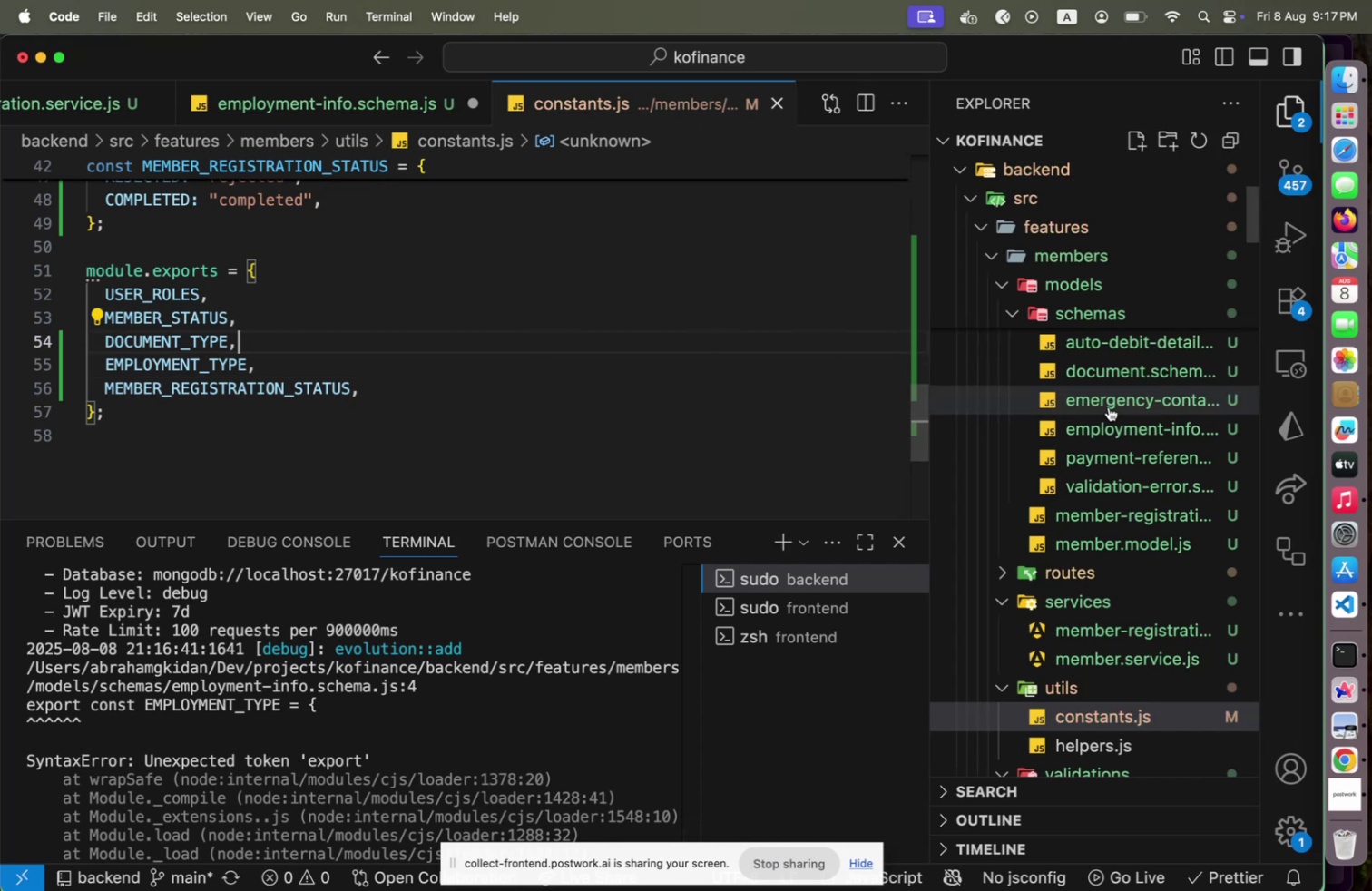 
left_click([1131, 396])
 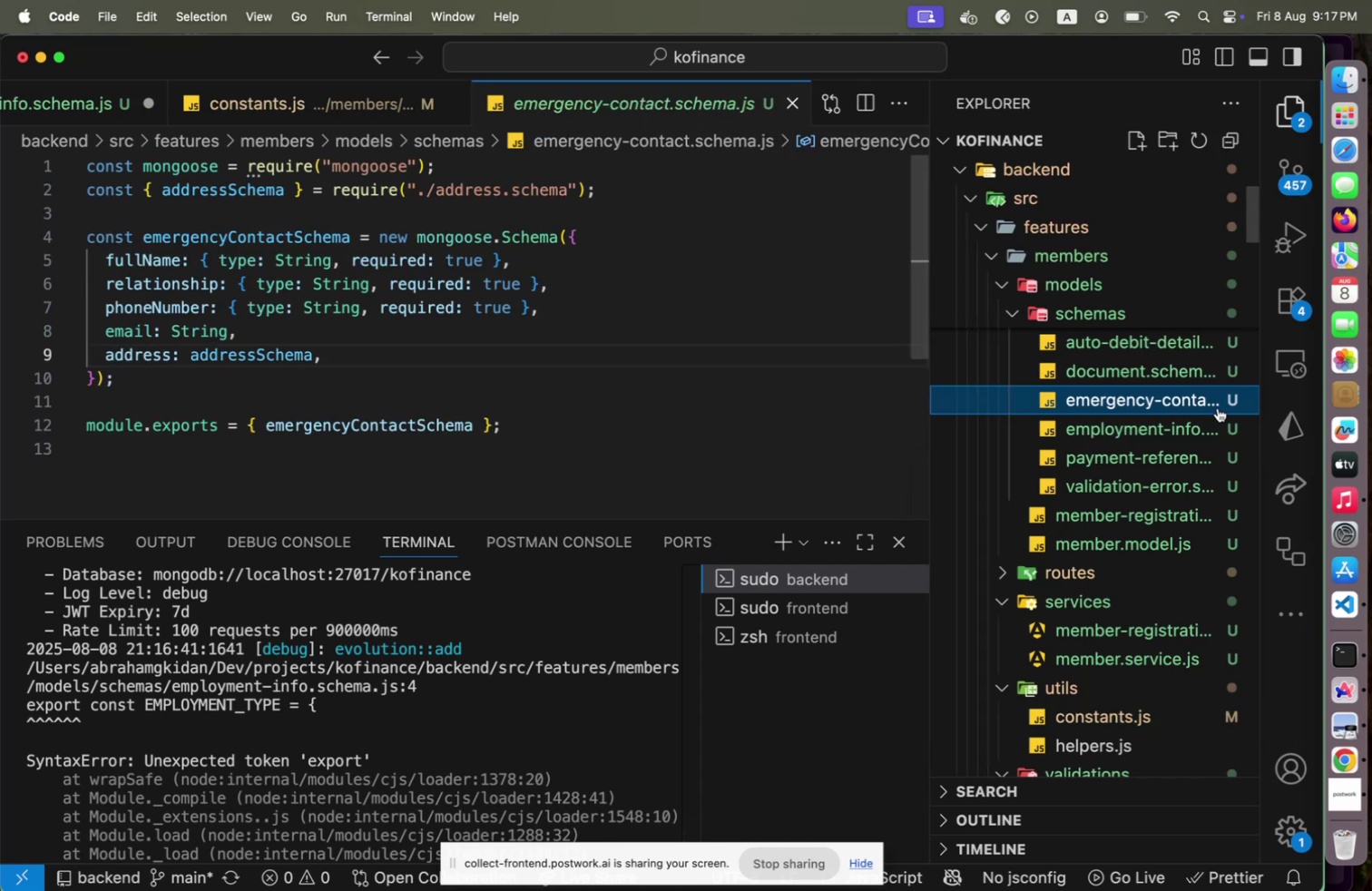 
left_click([1150, 423])
 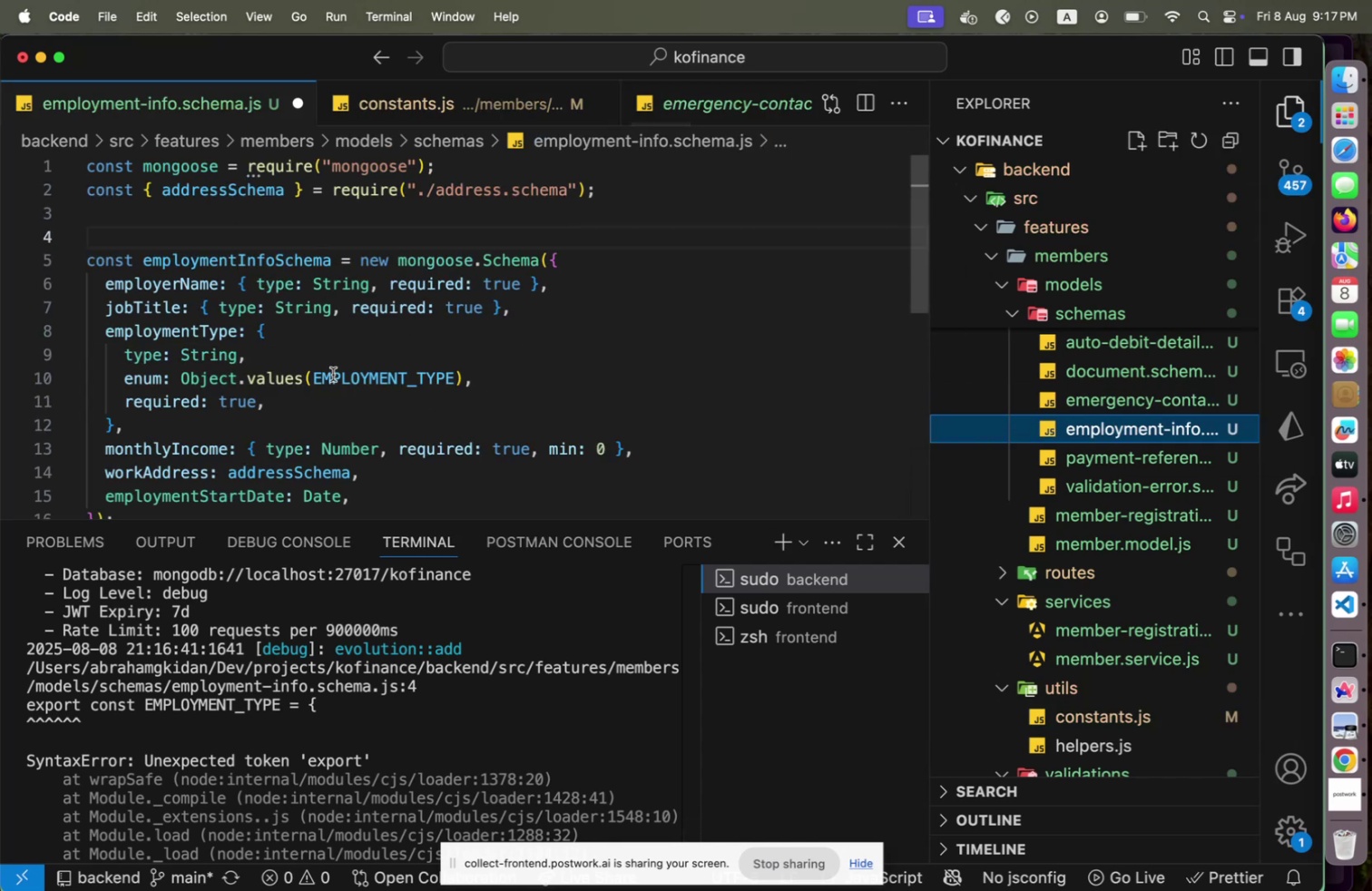 
left_click([449, 377])
 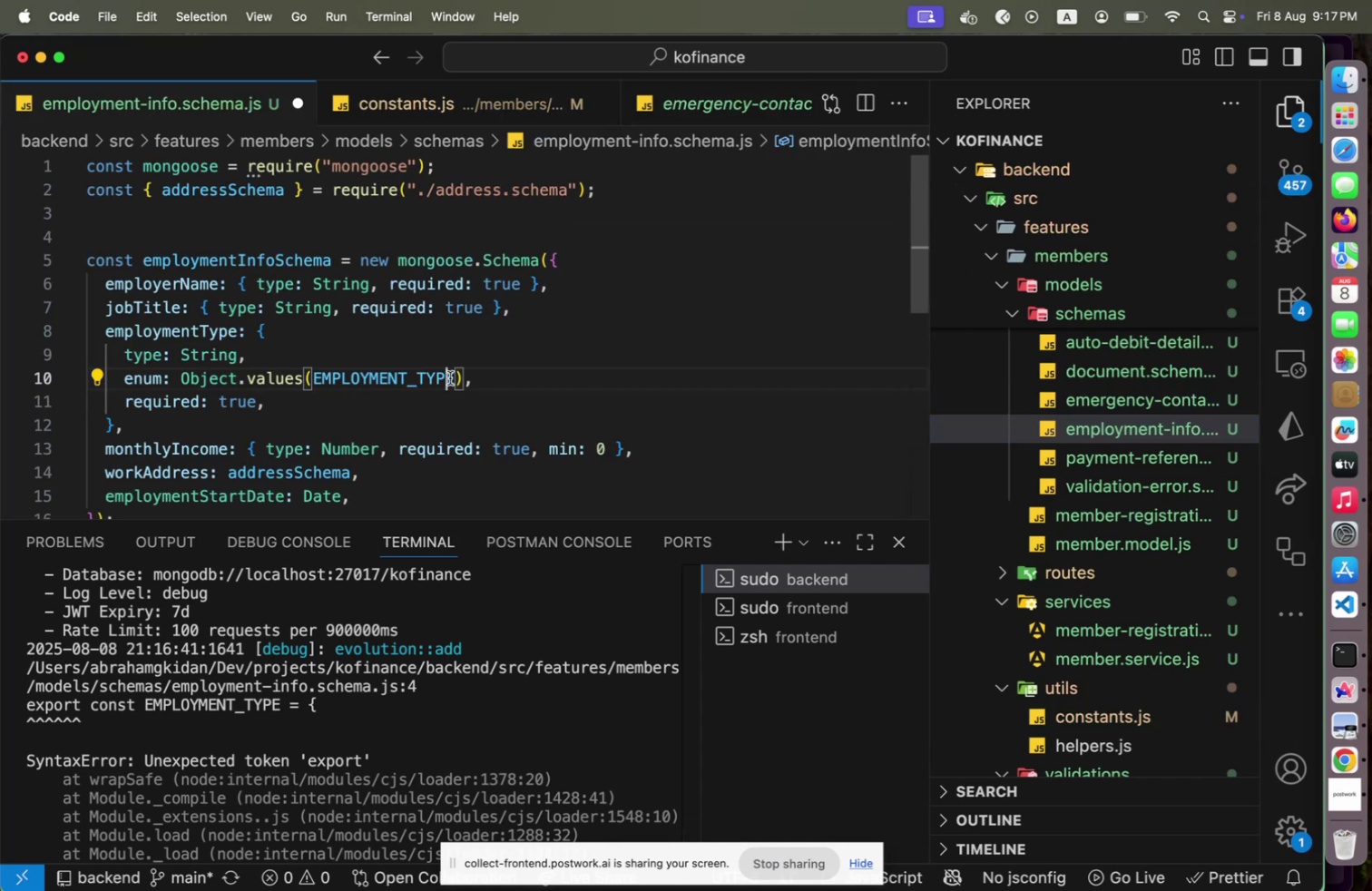 
key(ArrowRight)
 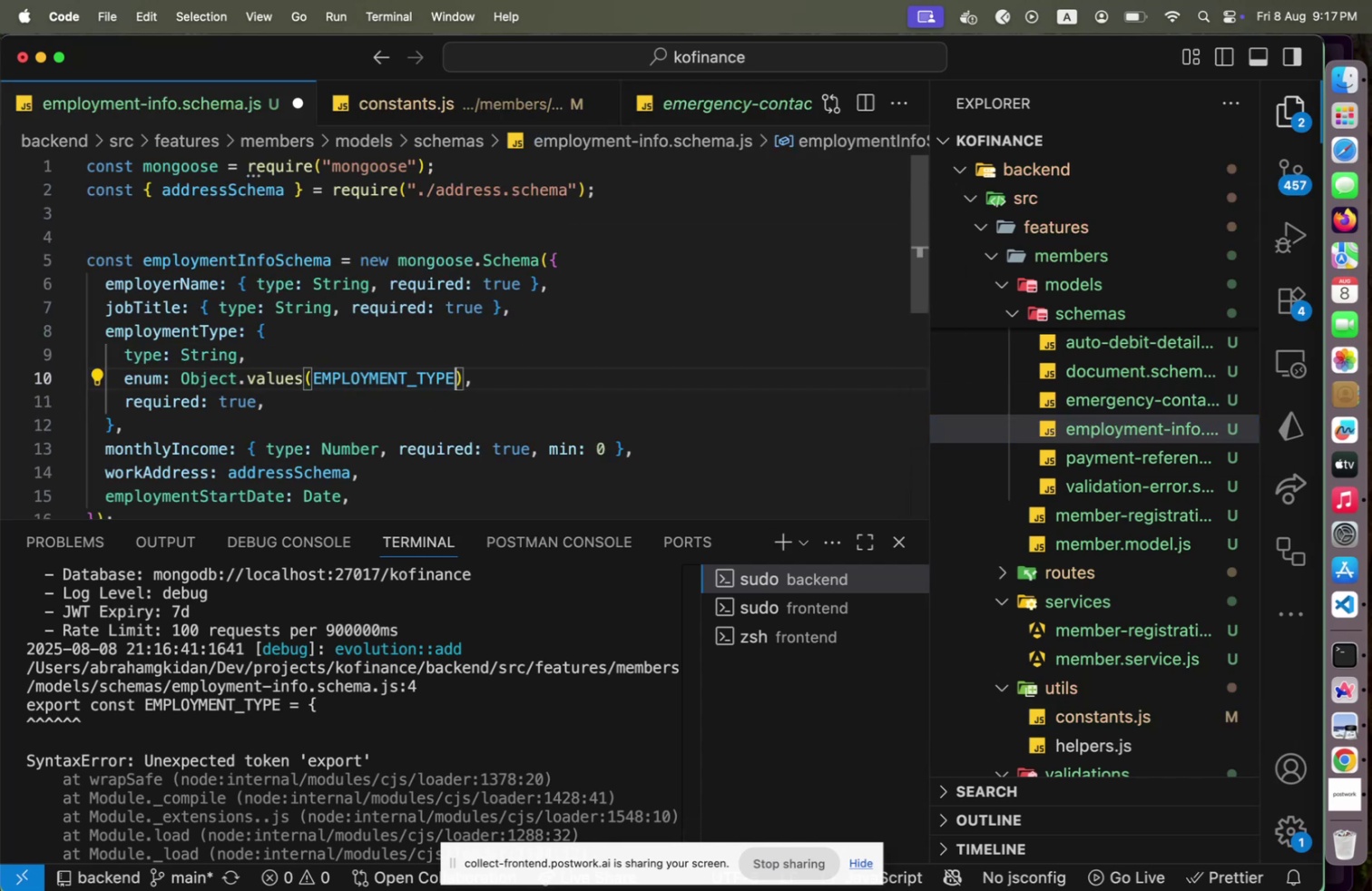 
key(Shift+Backspace)
 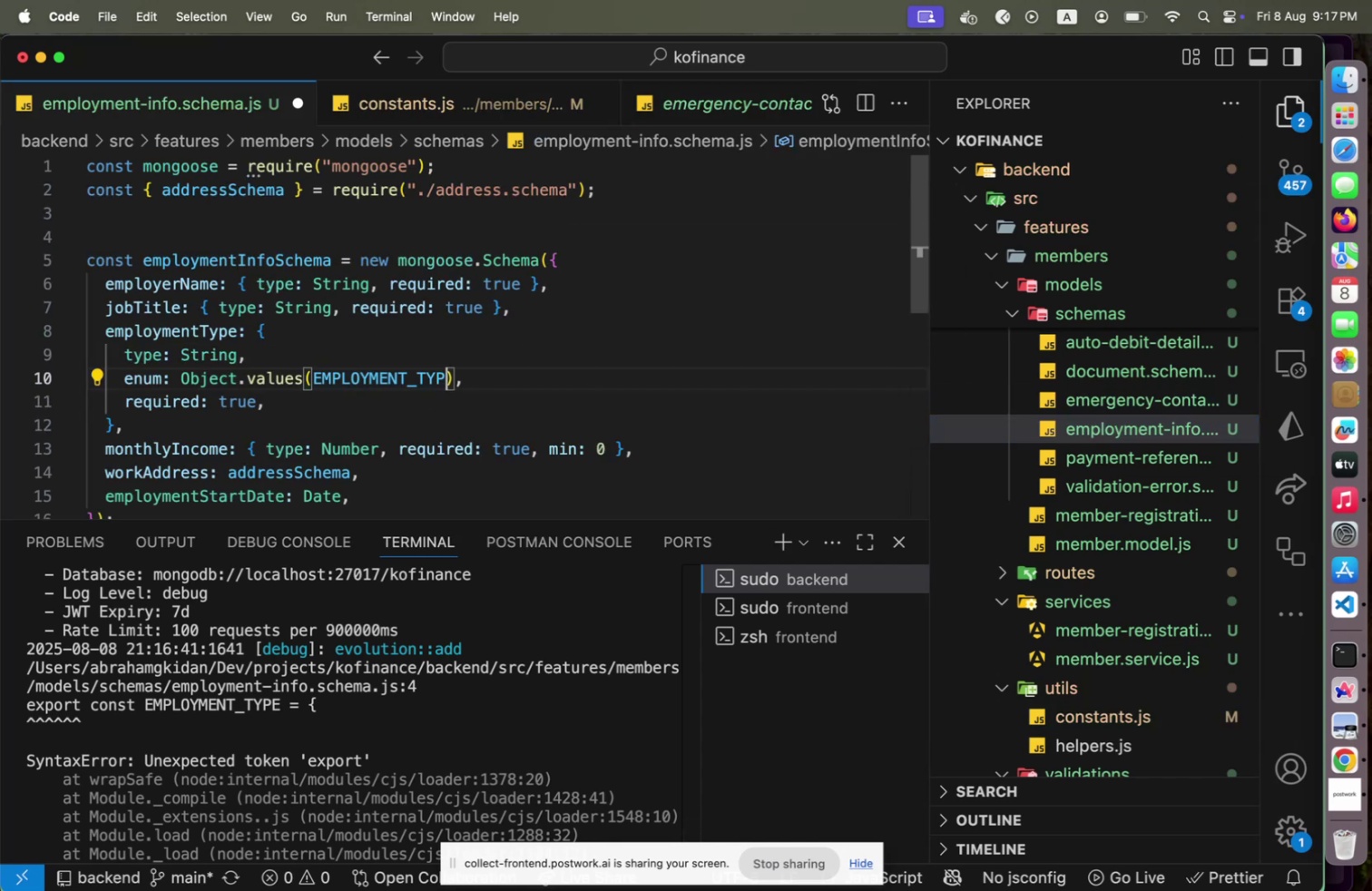 
key(Shift+E)
 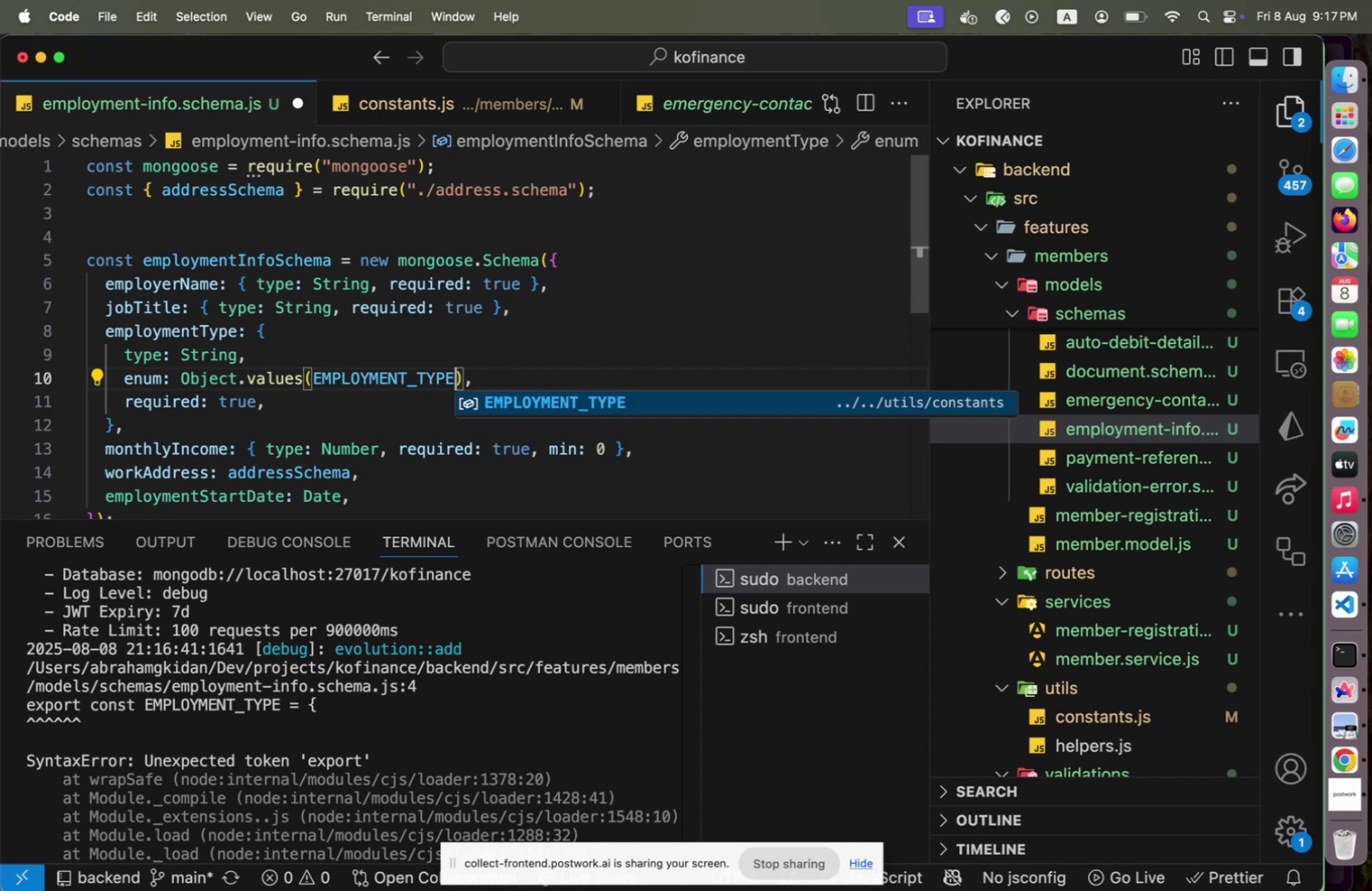 
key(Enter)
 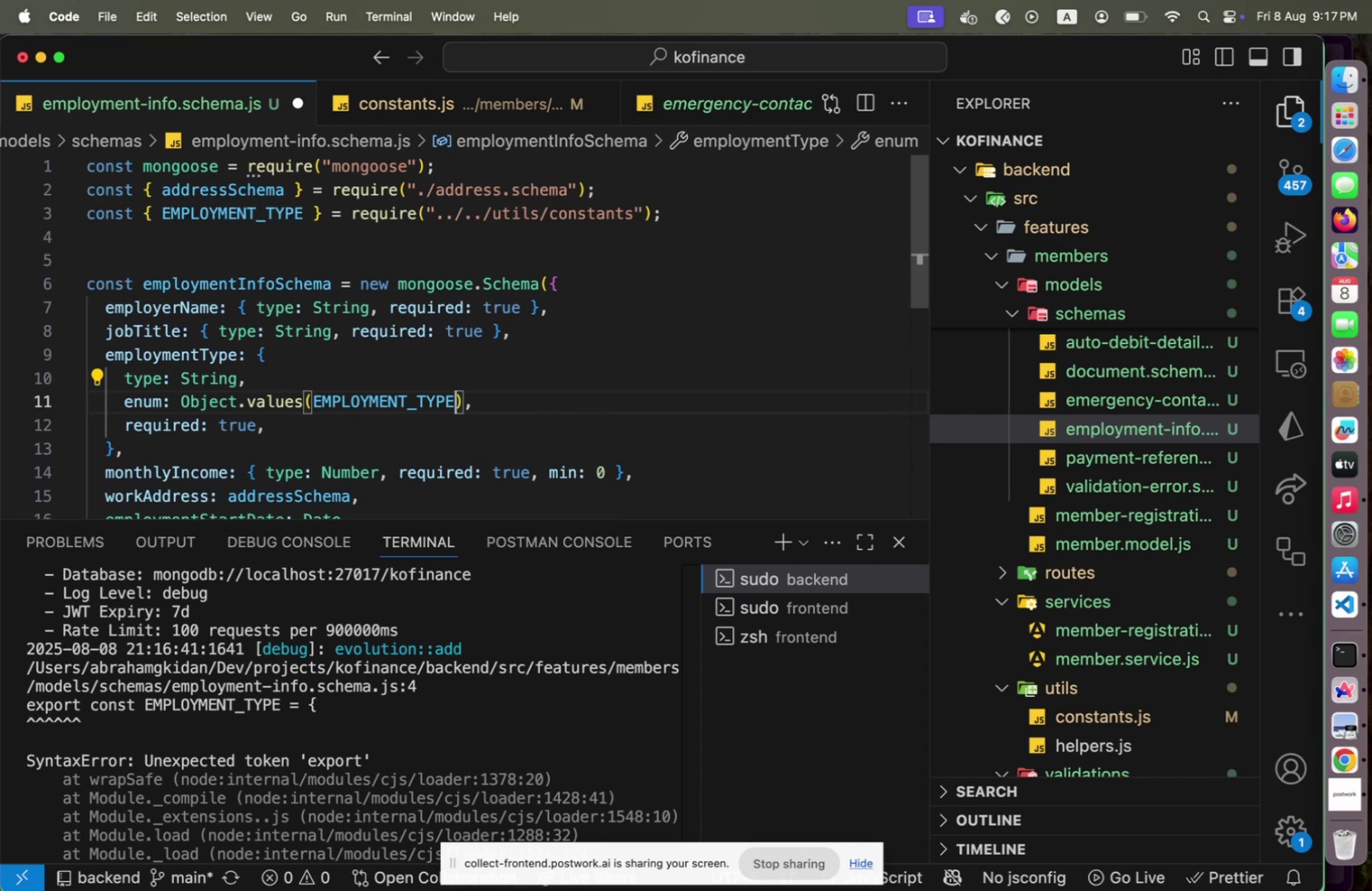 
key(ArrowUp)
 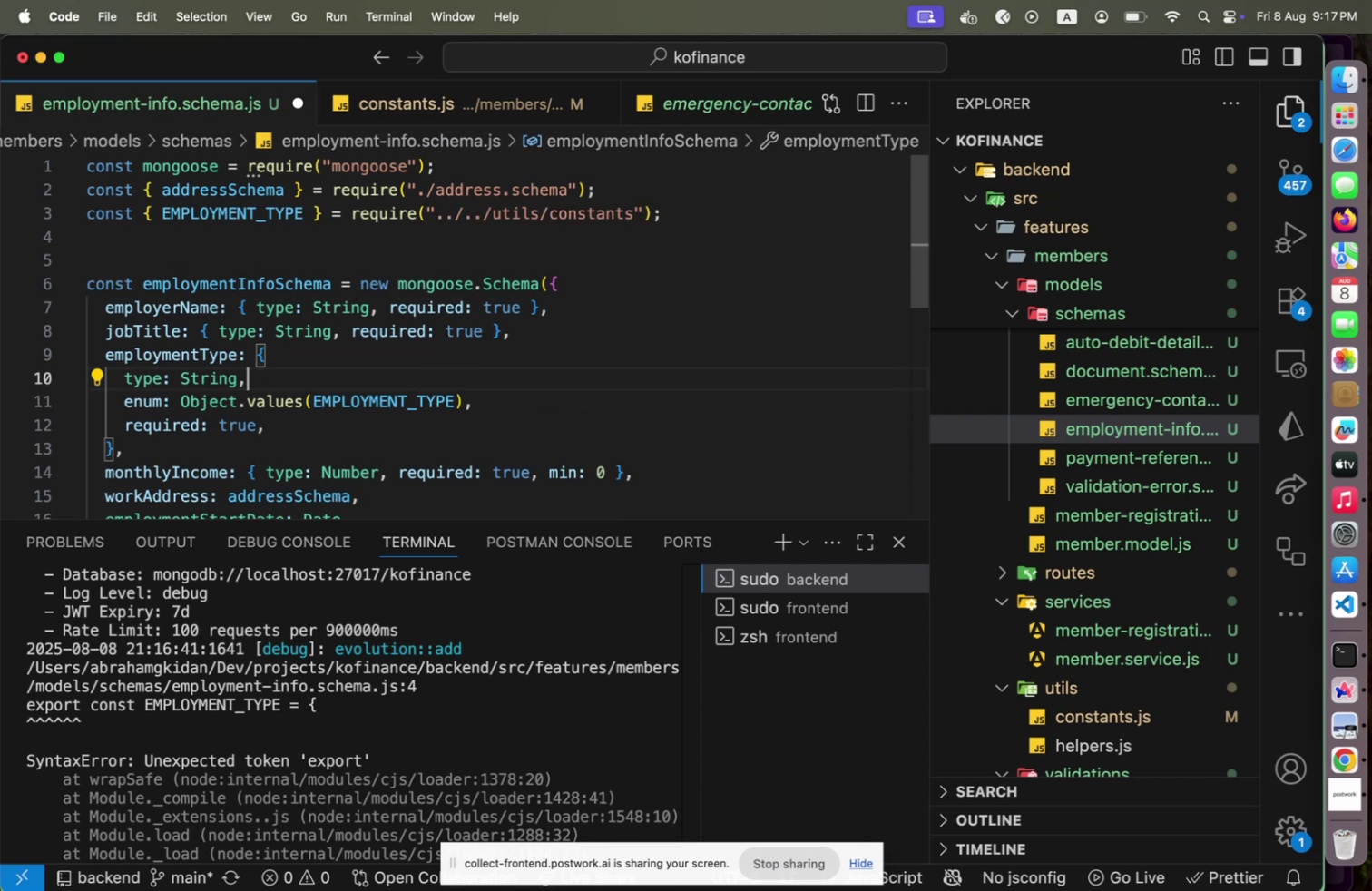 
key(Alt+Shift+F)
 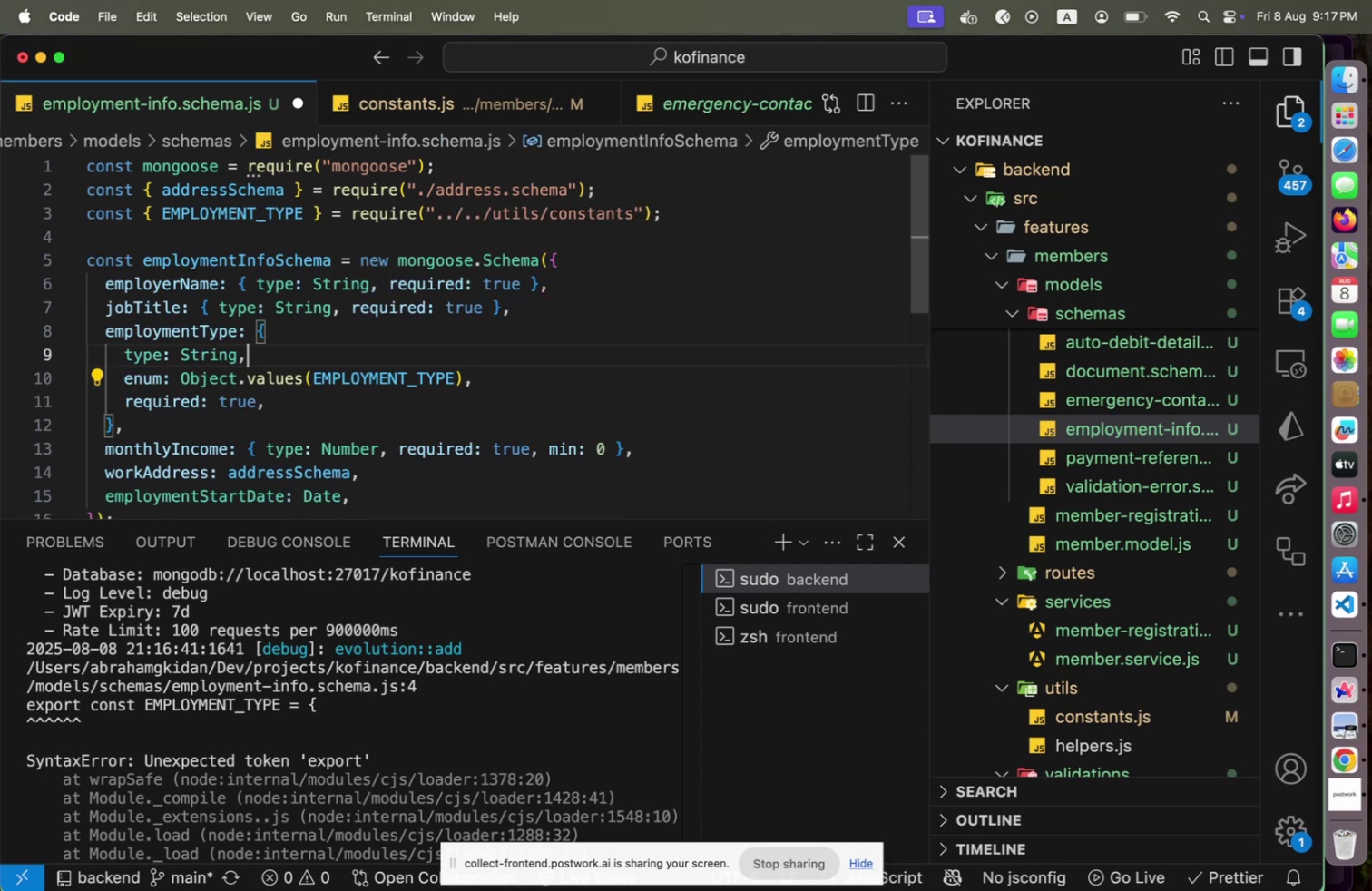 
key(Meta+CommandLeft)
 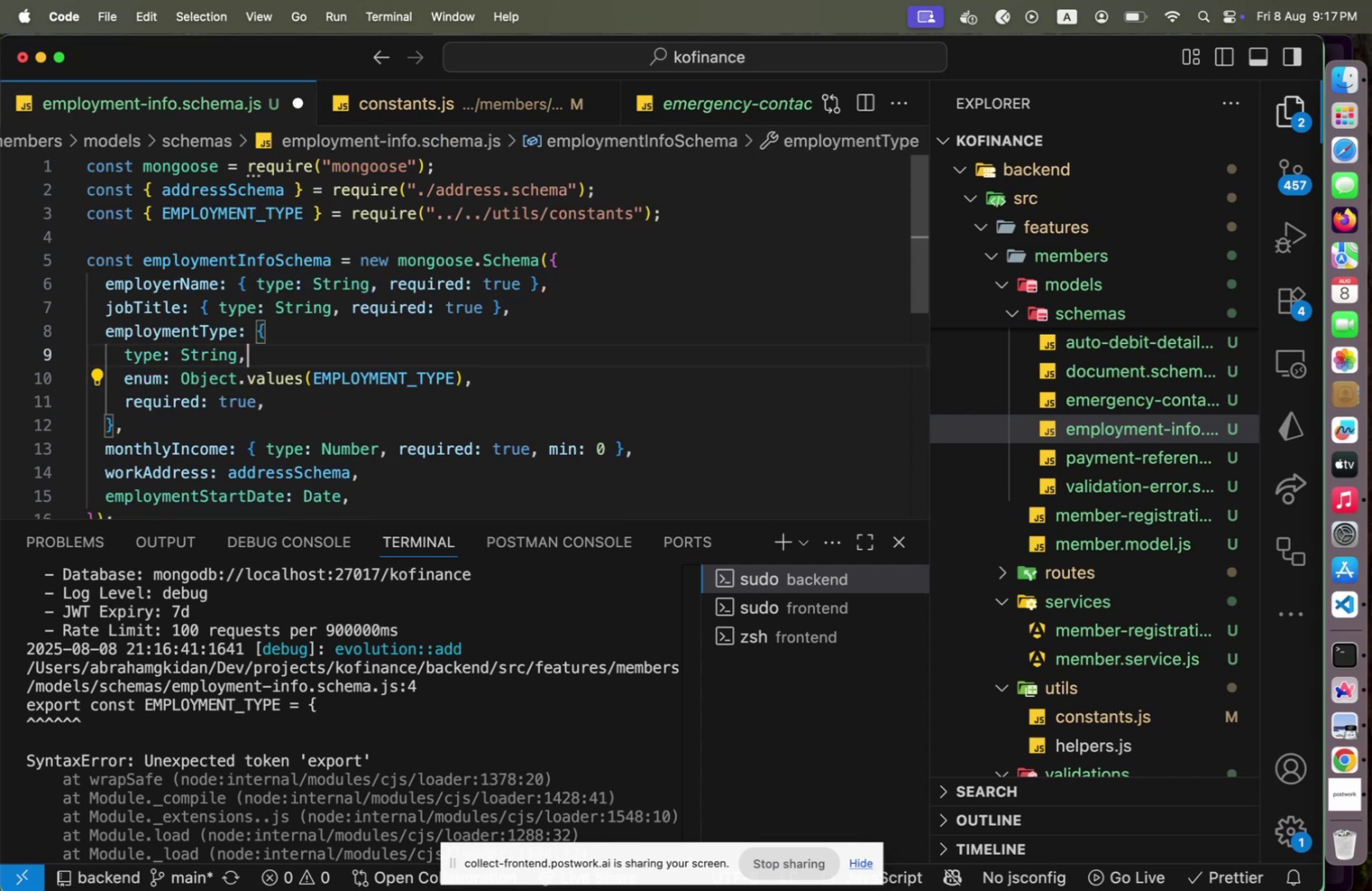 
key(Meta+S)
 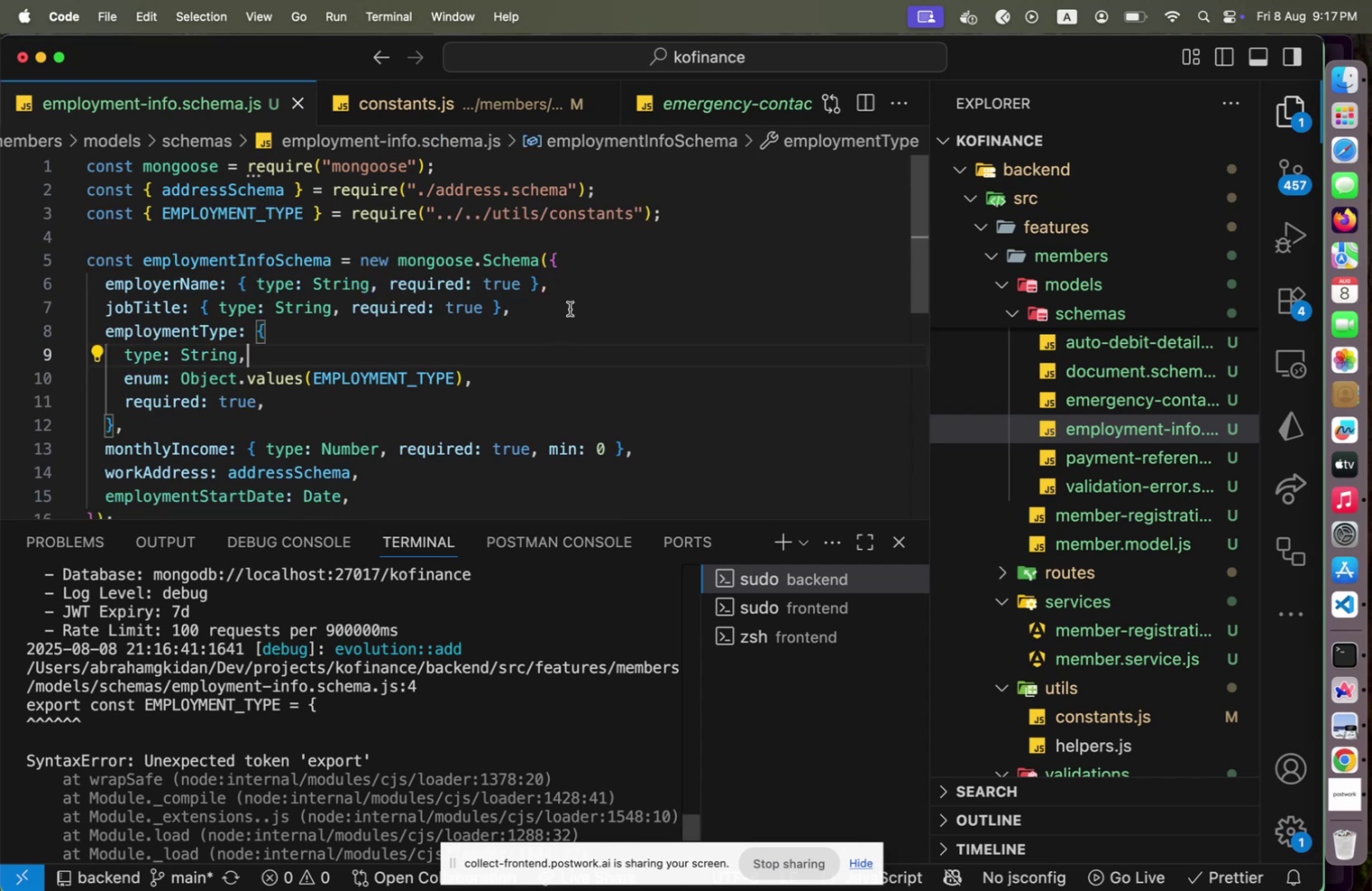 
scroll: coordinate [562, 335], scroll_direction: down, amount: 5.0
 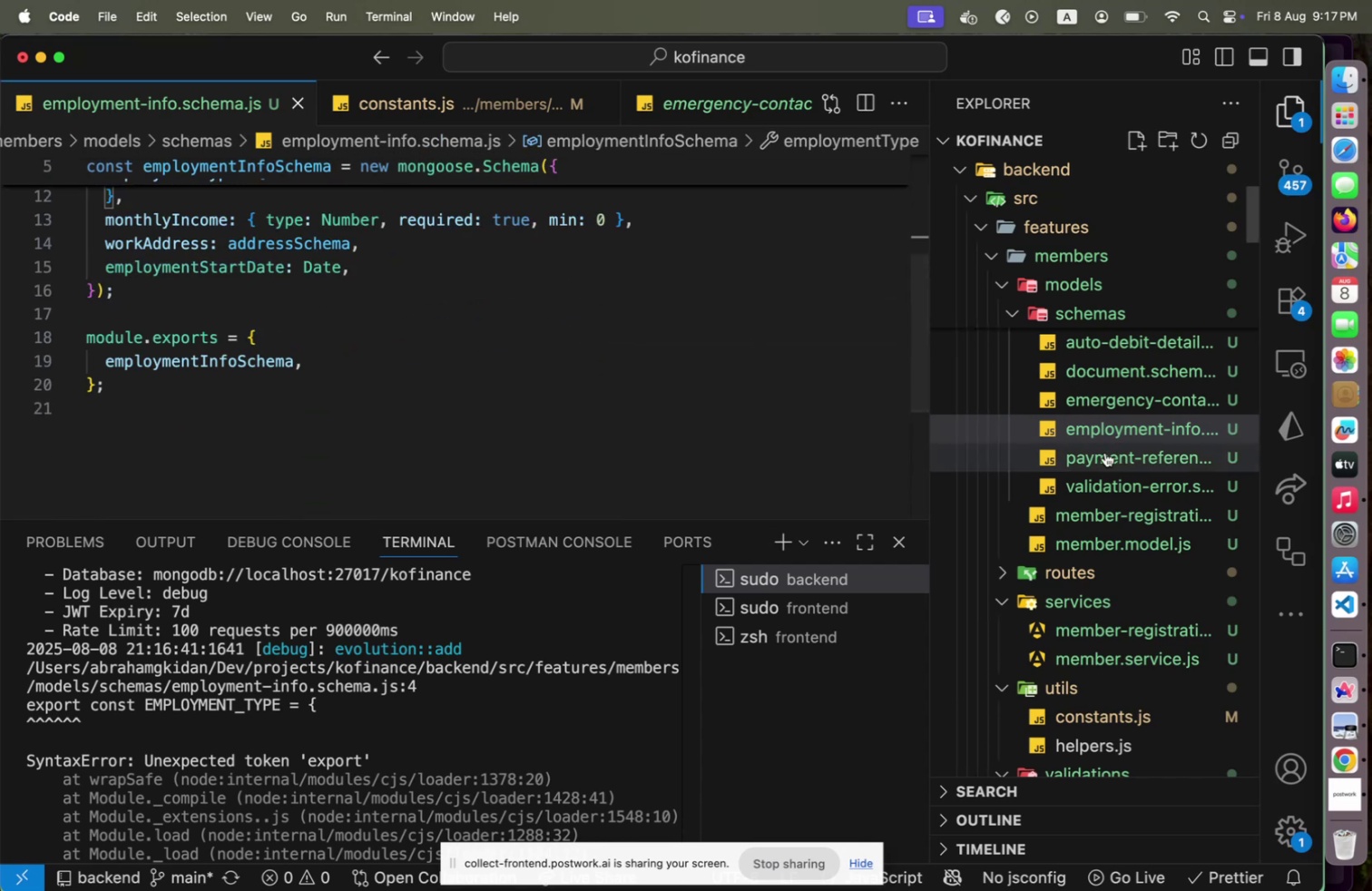 
left_click([1105, 452])
 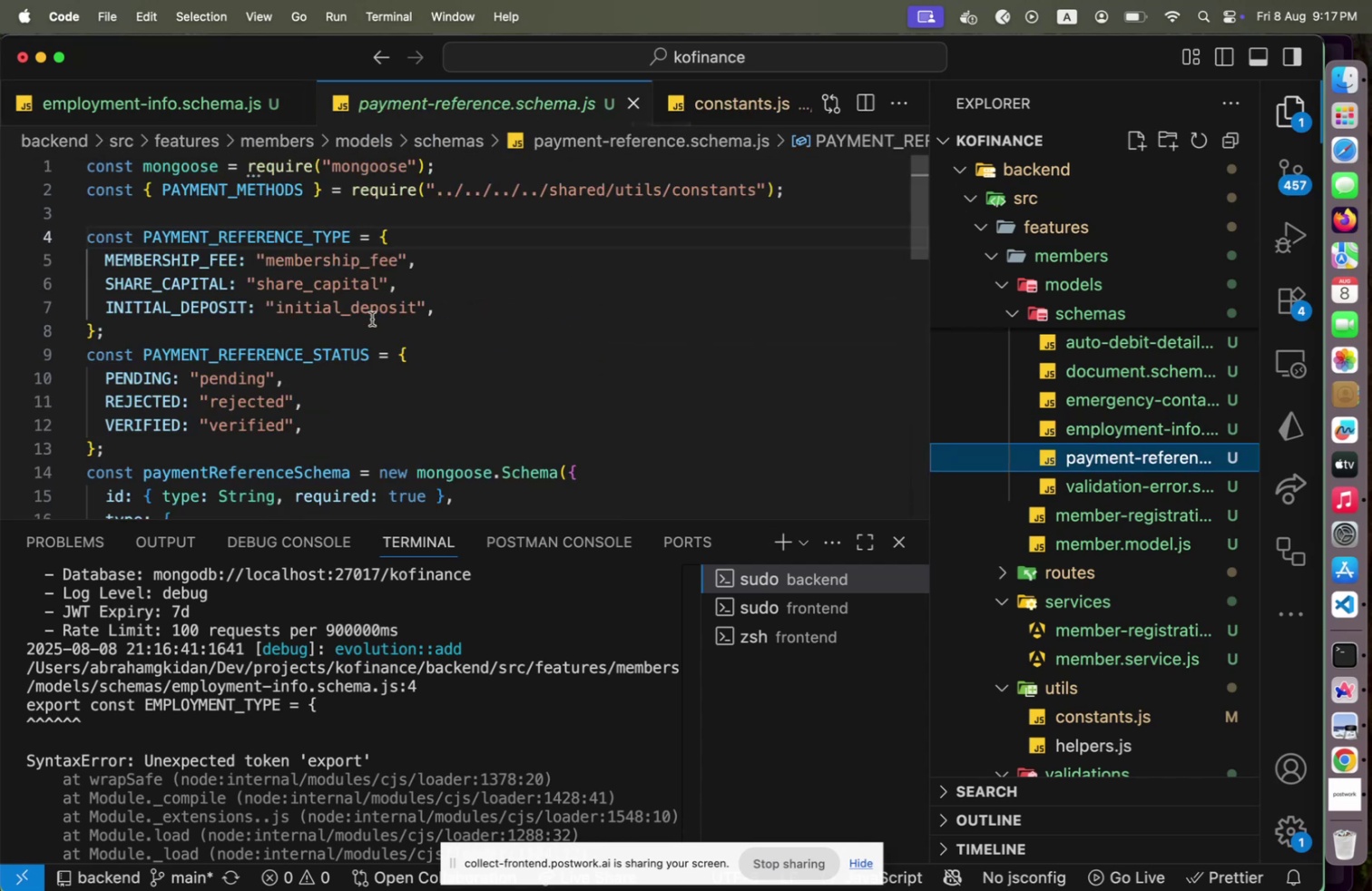 
left_click([255, 208])
 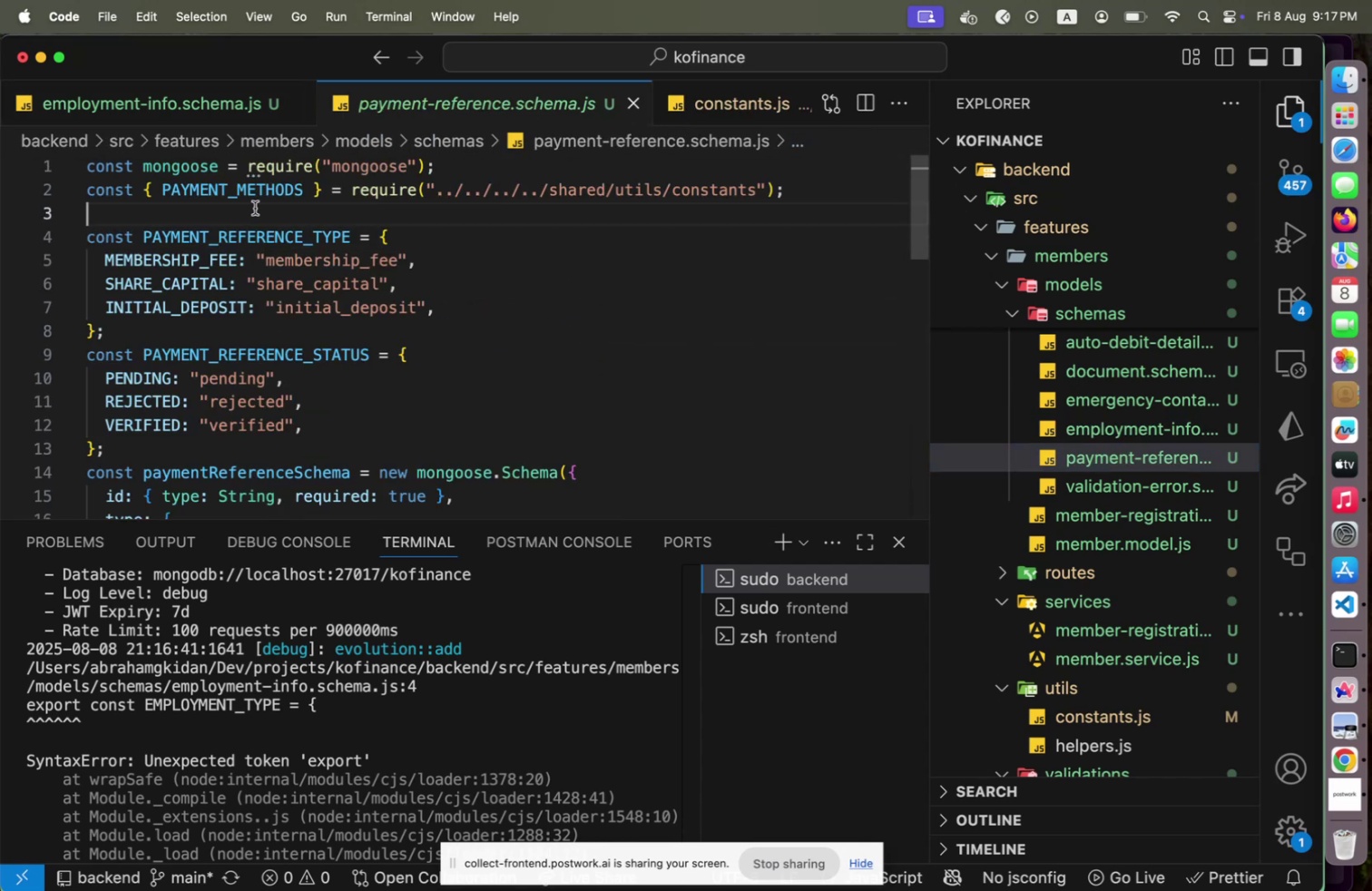 
key(Shift+ArrowDown)
 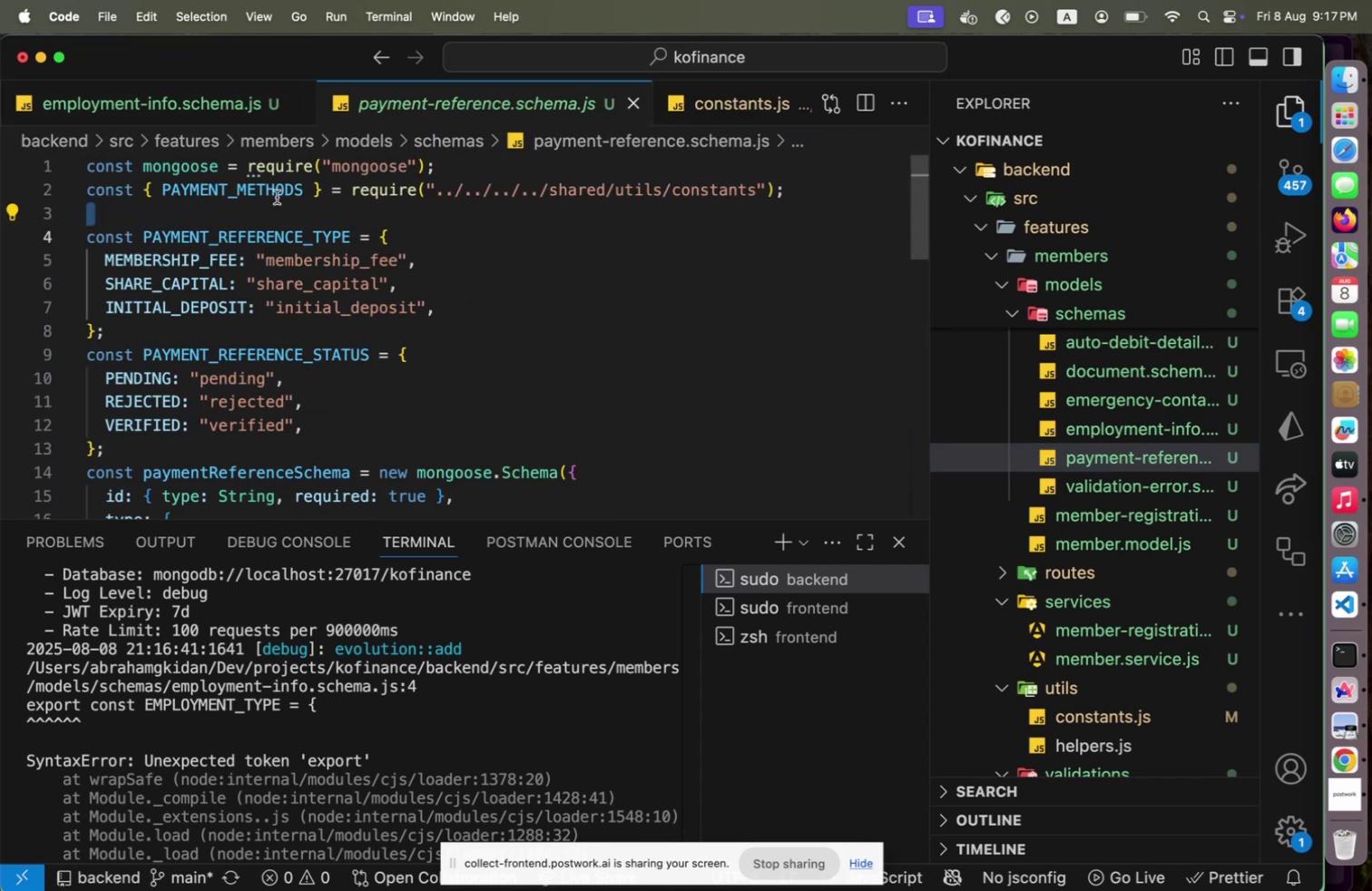 
scroll: coordinate [353, 235], scroll_direction: down, amount: 6.0
 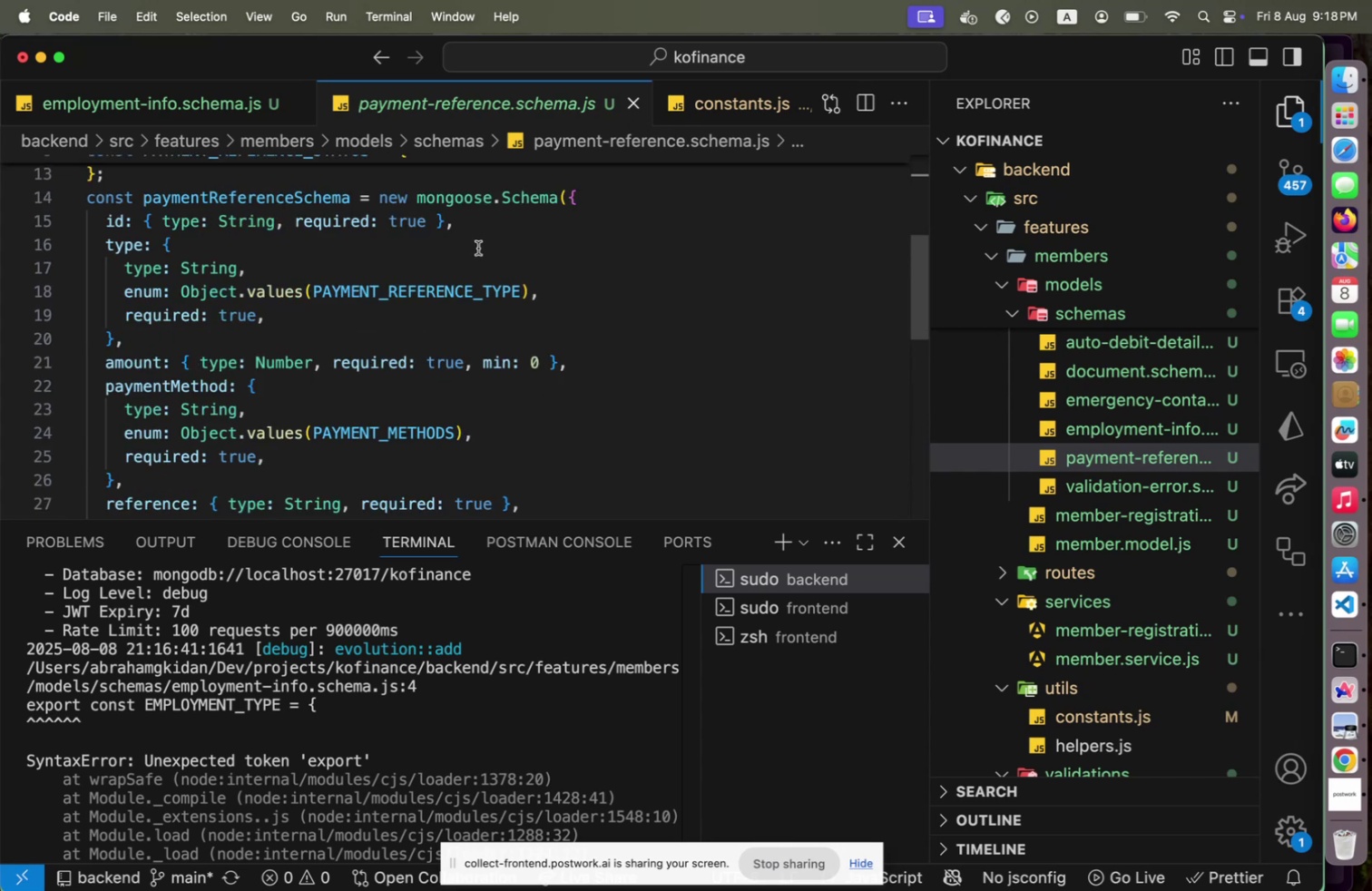 
key(Meta+CommandLeft)
 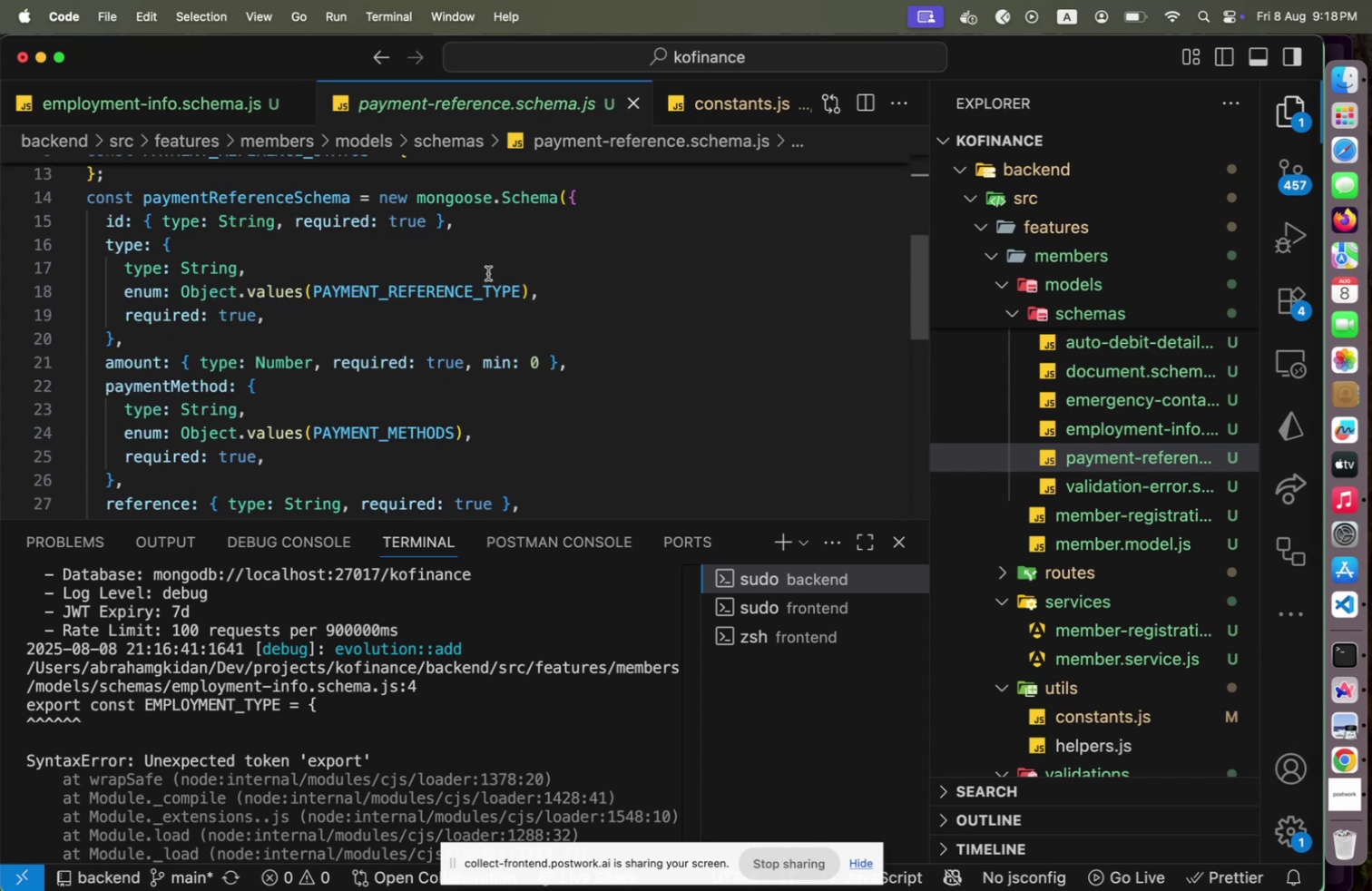 
key(Meta+S)
 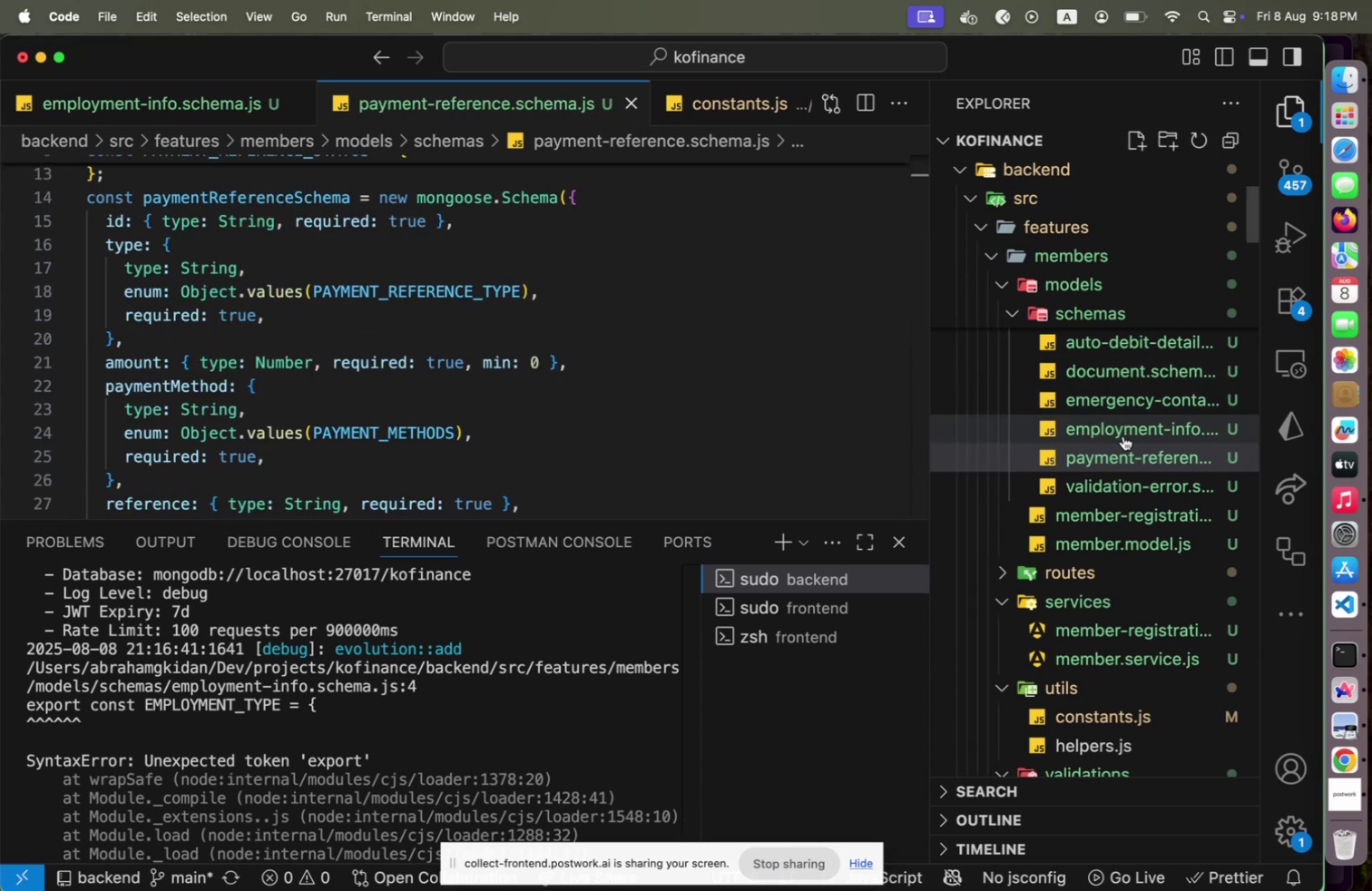 
wait(7.29)
 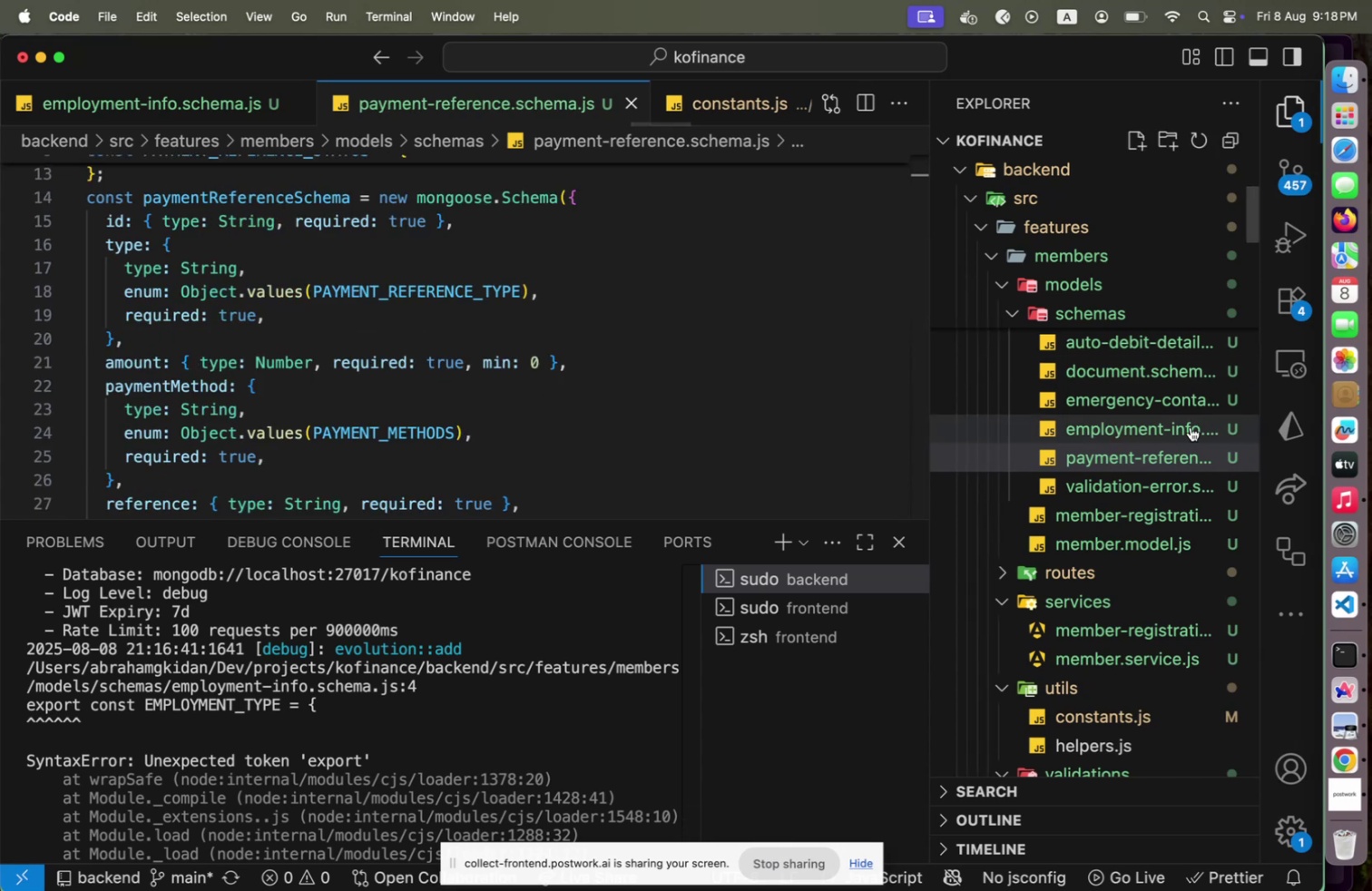 
left_click([1134, 636])
 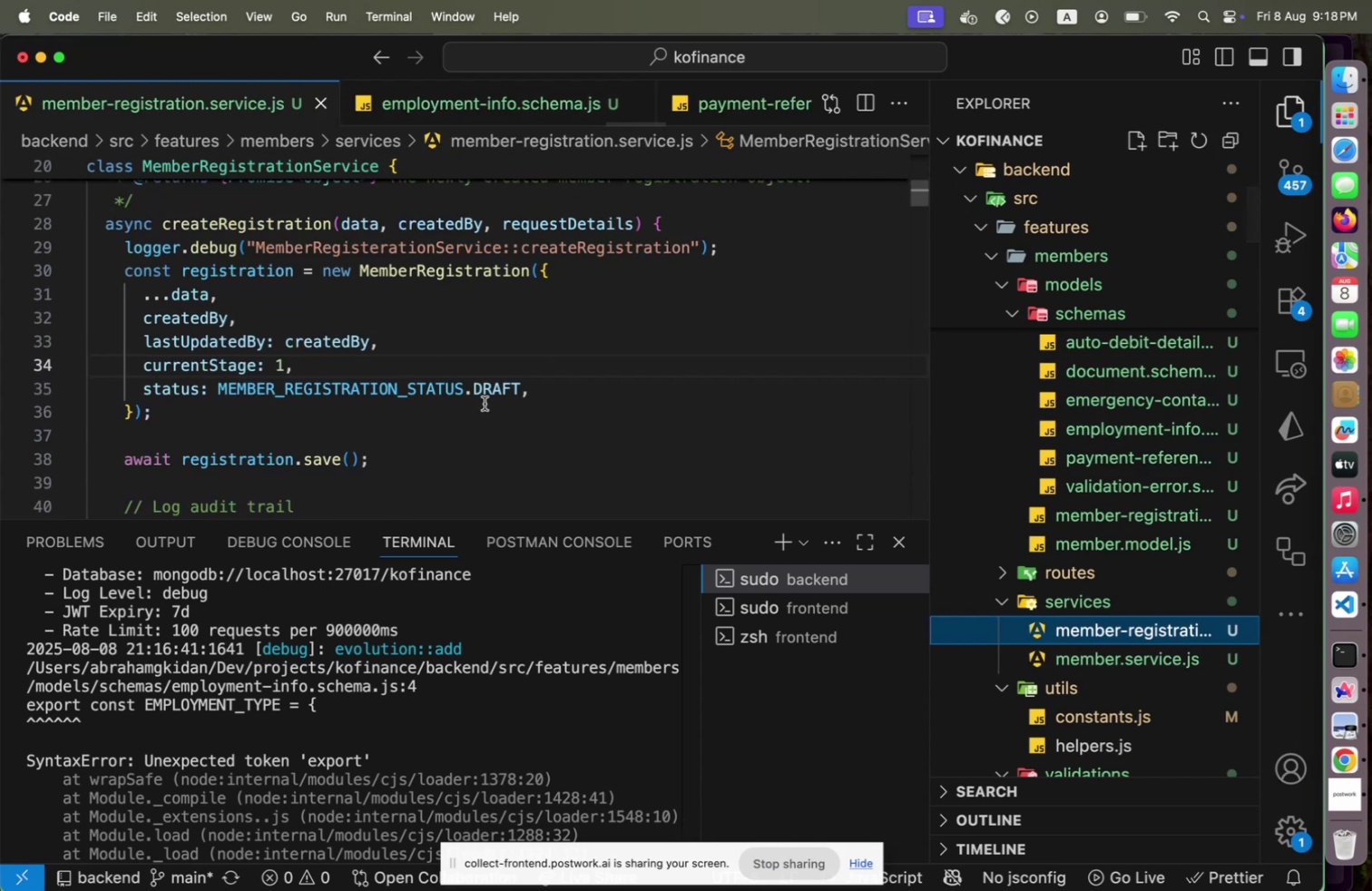 
left_click([435, 393])
 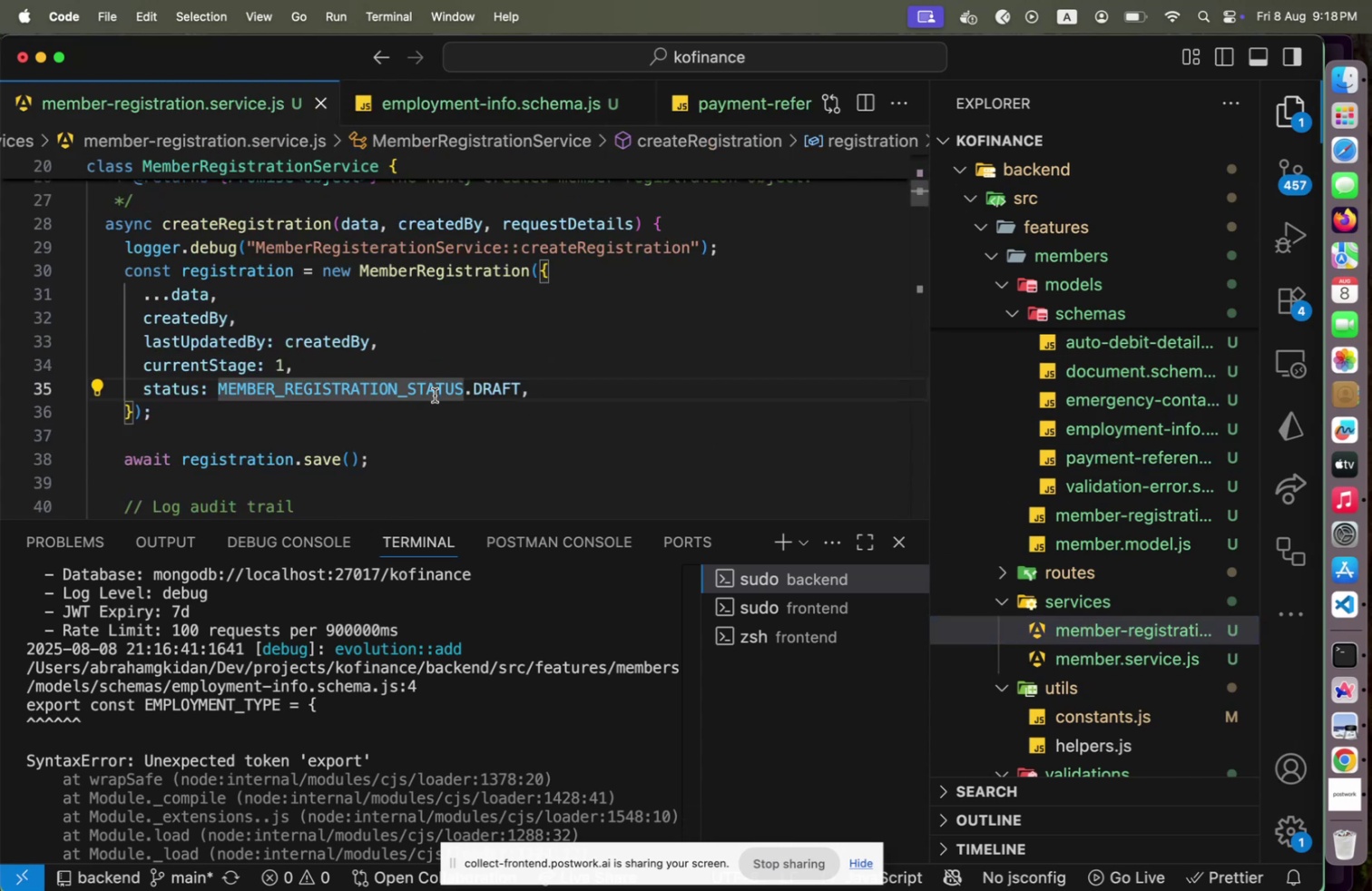 
scroll: coordinate [442, 409], scroll_direction: up, amount: 14.0
 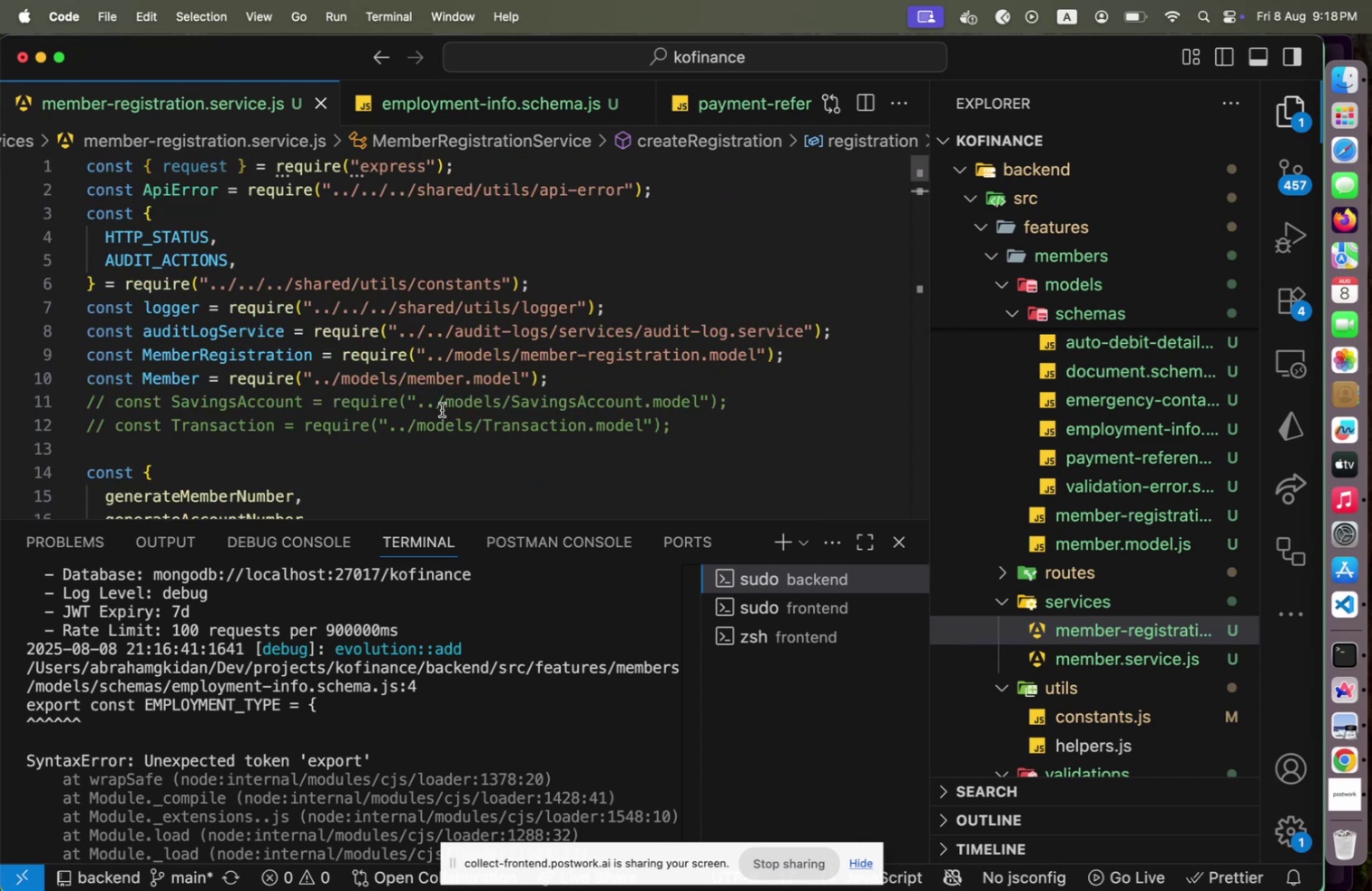 
scroll: coordinate [442, 409], scroll_direction: none, amount: 0.0
 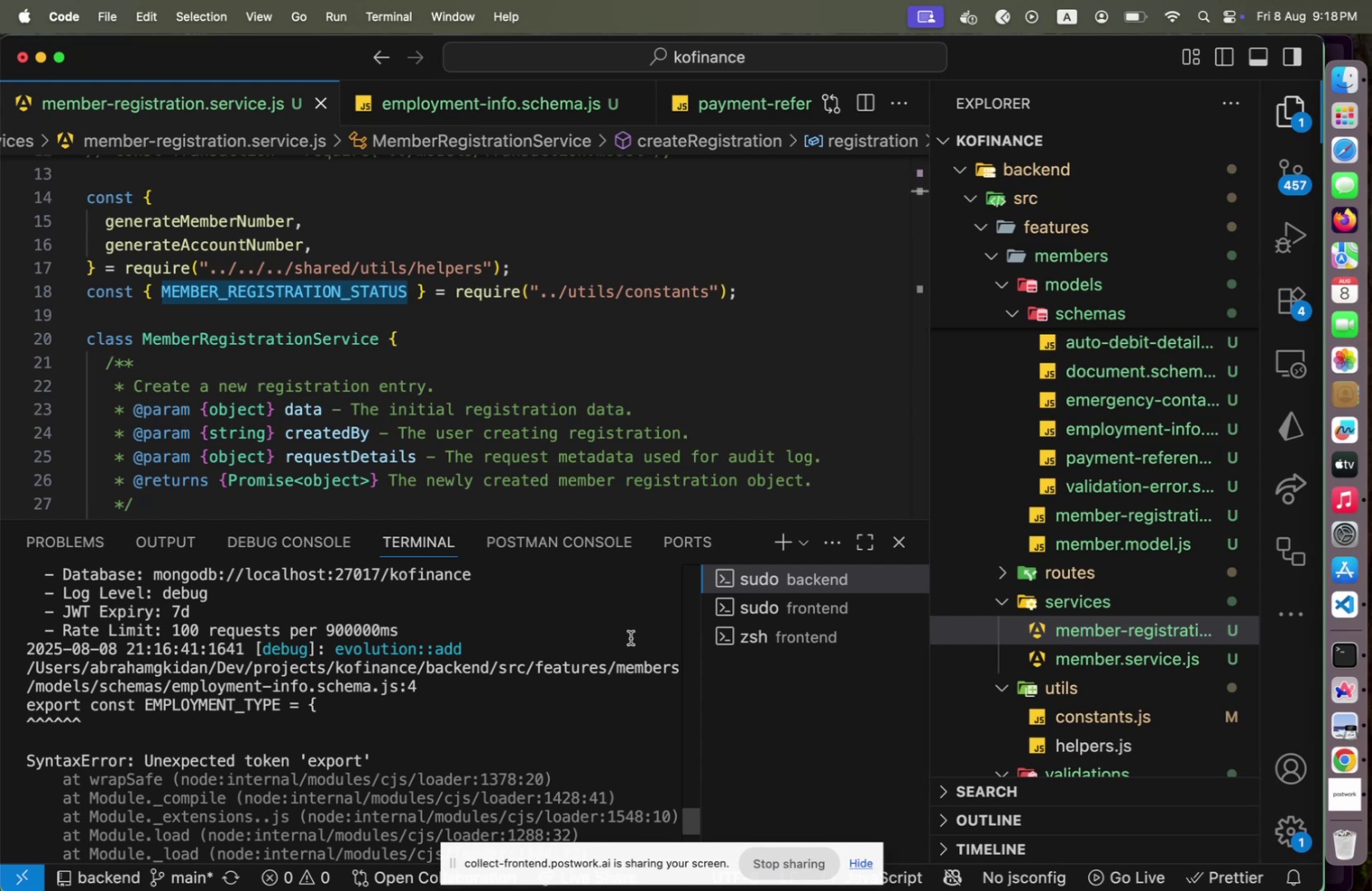 